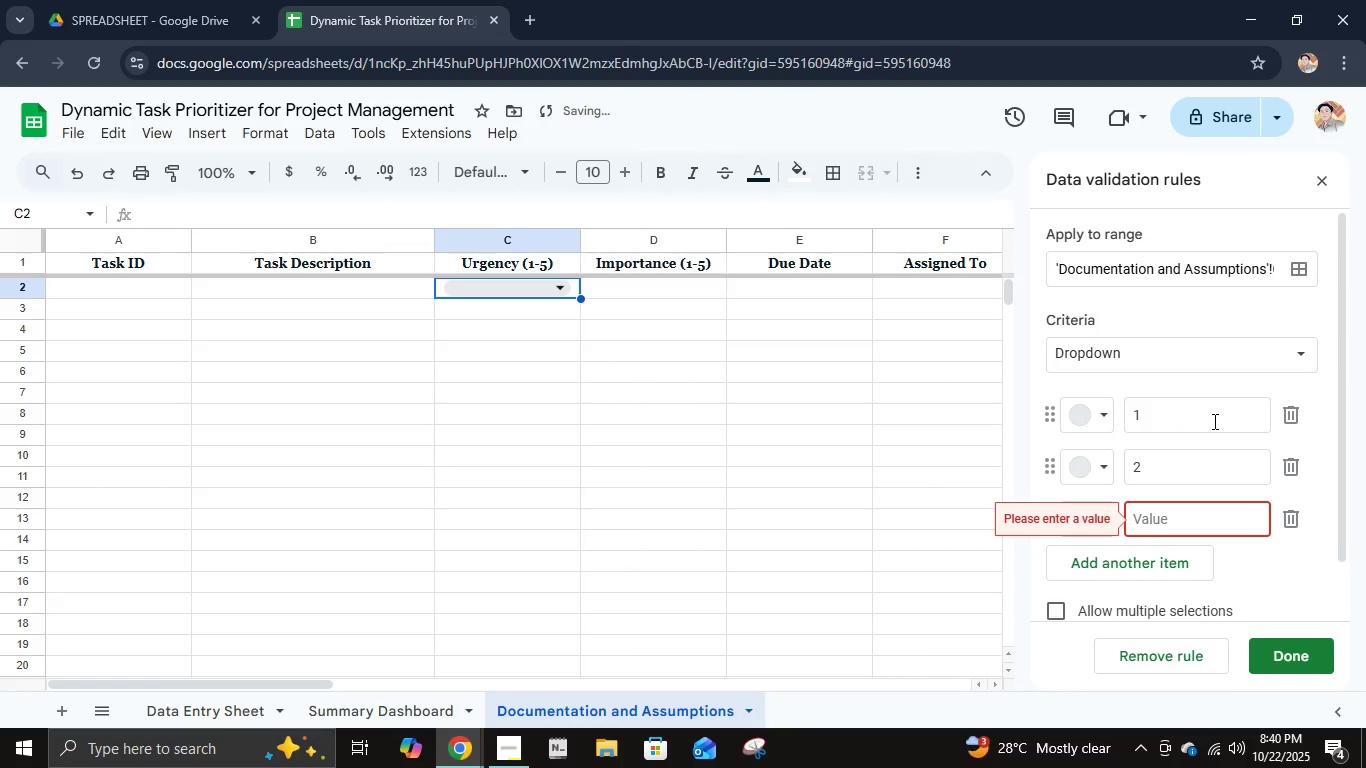 
key(3)
 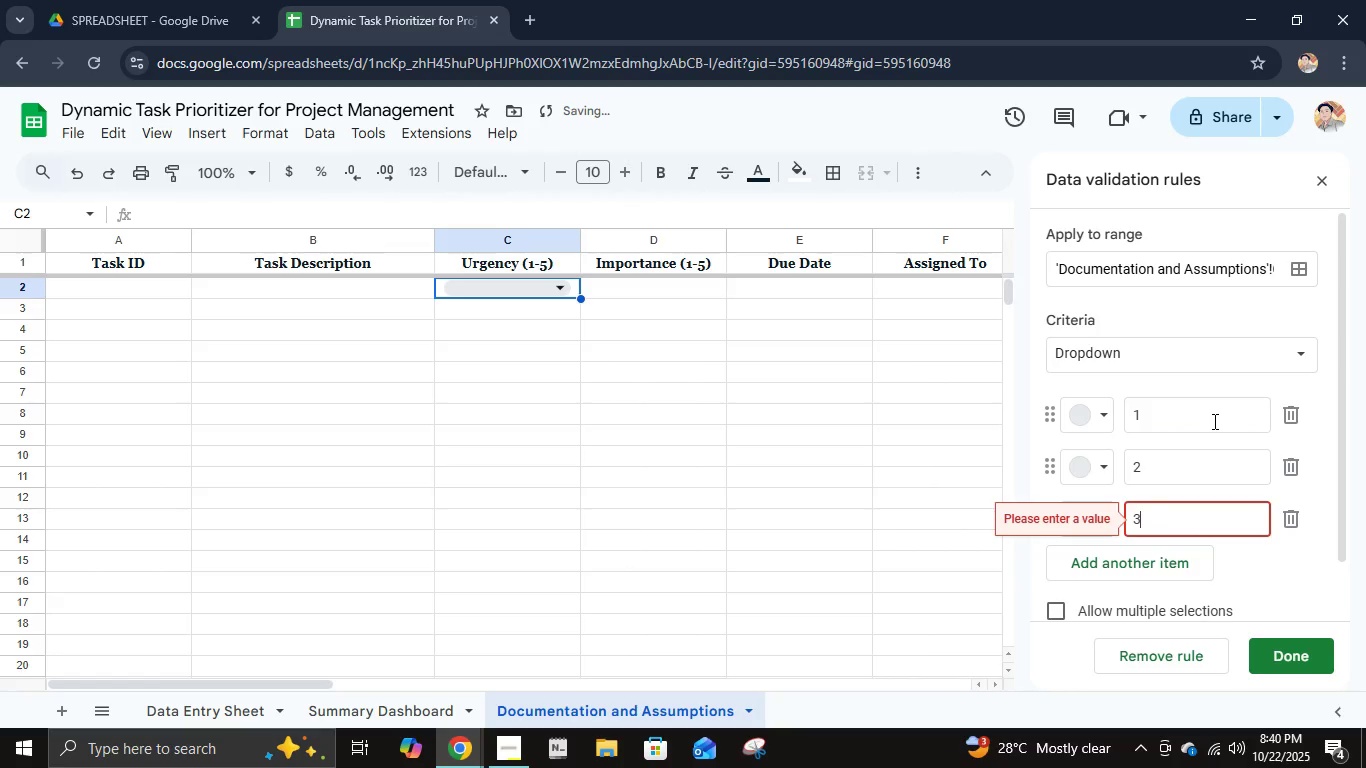 
key(Enter)
 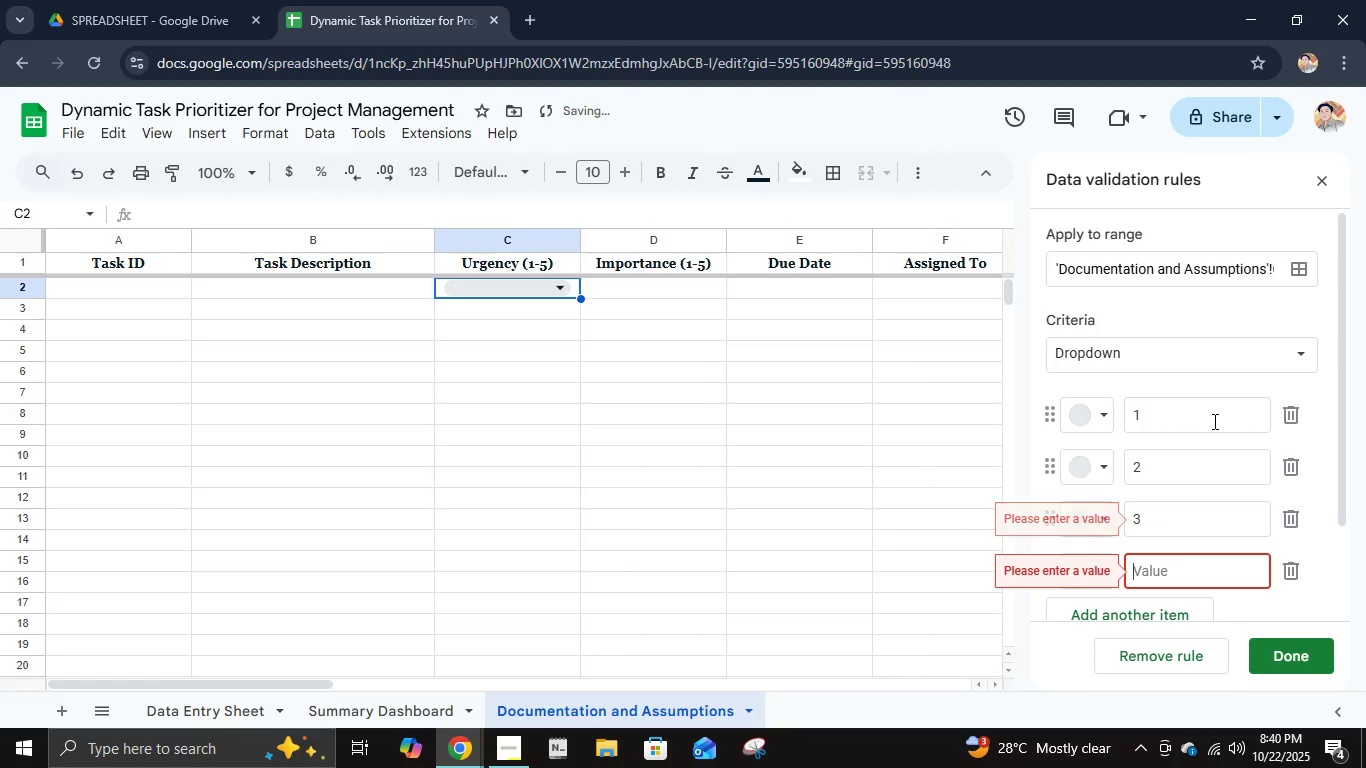 
key(4)
 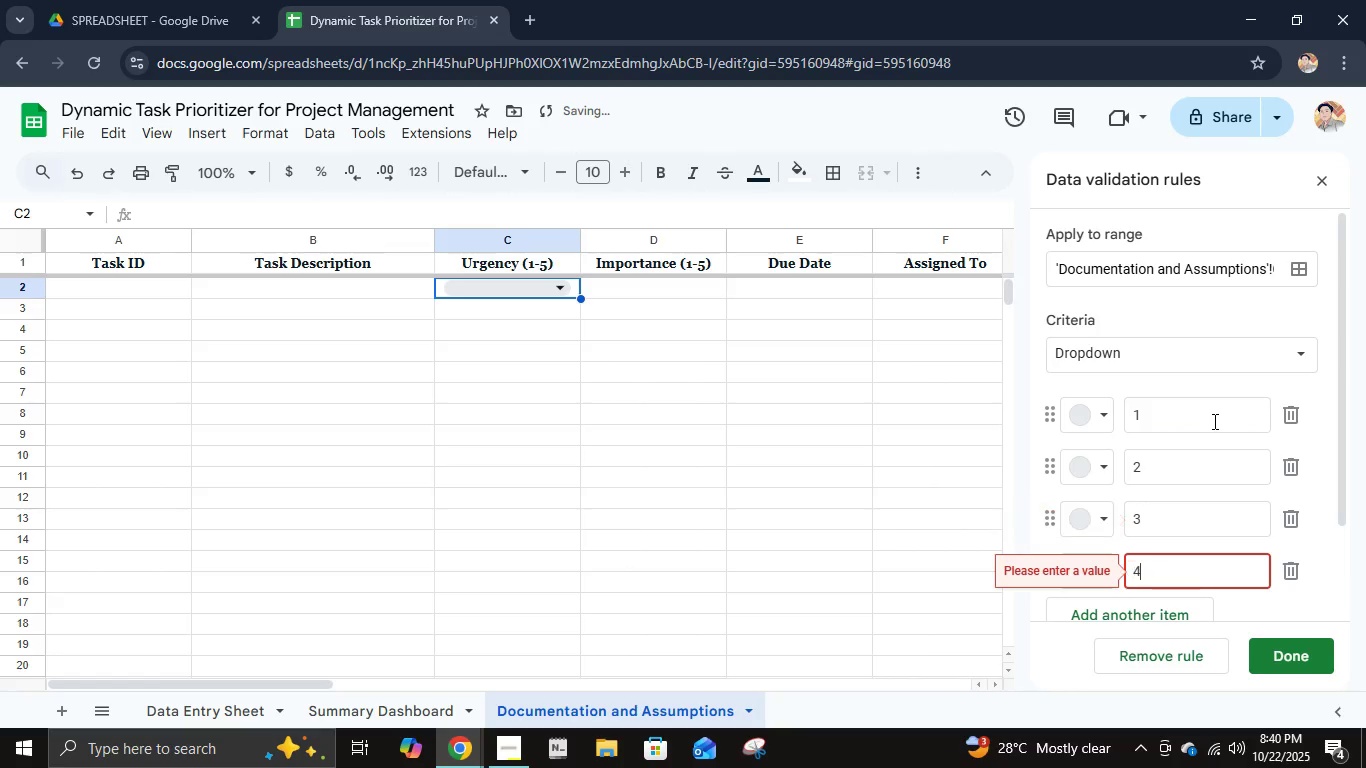 
key(Enter)
 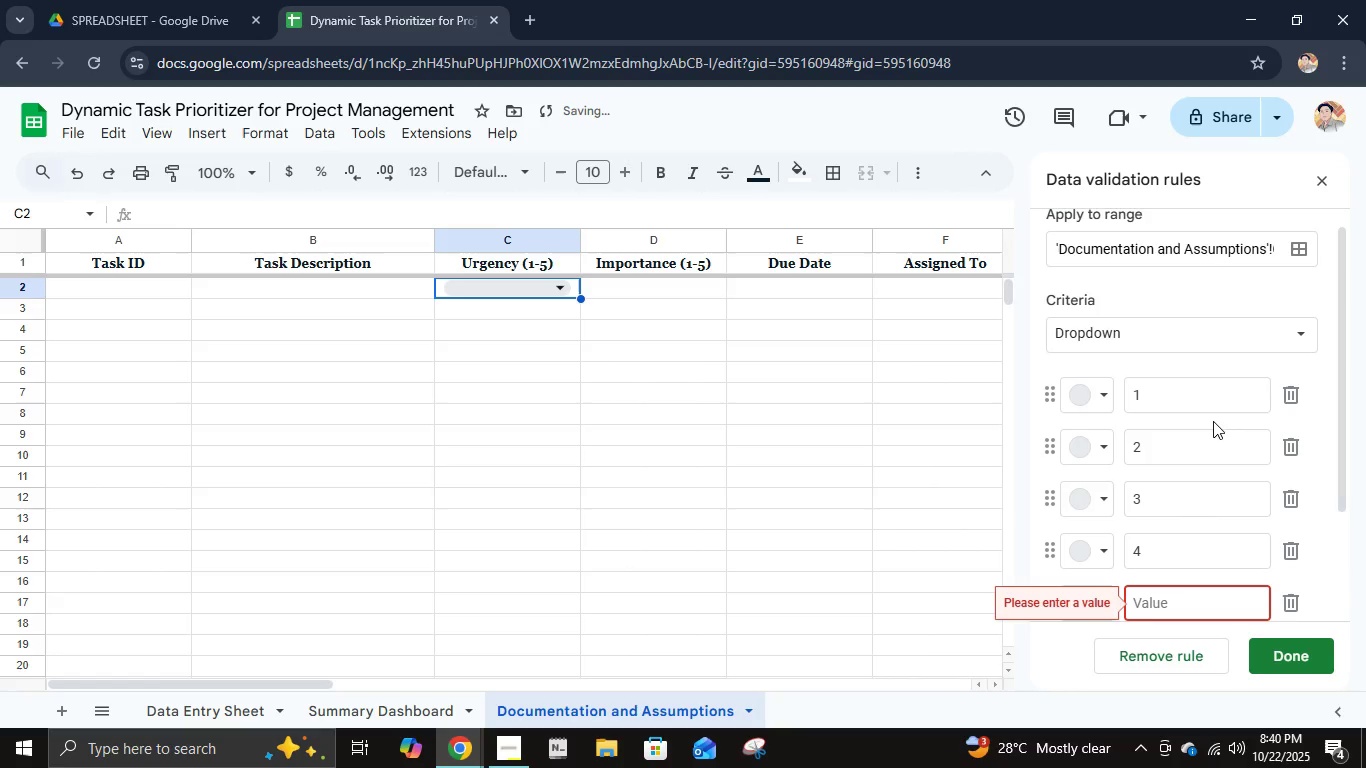 
key(5)
 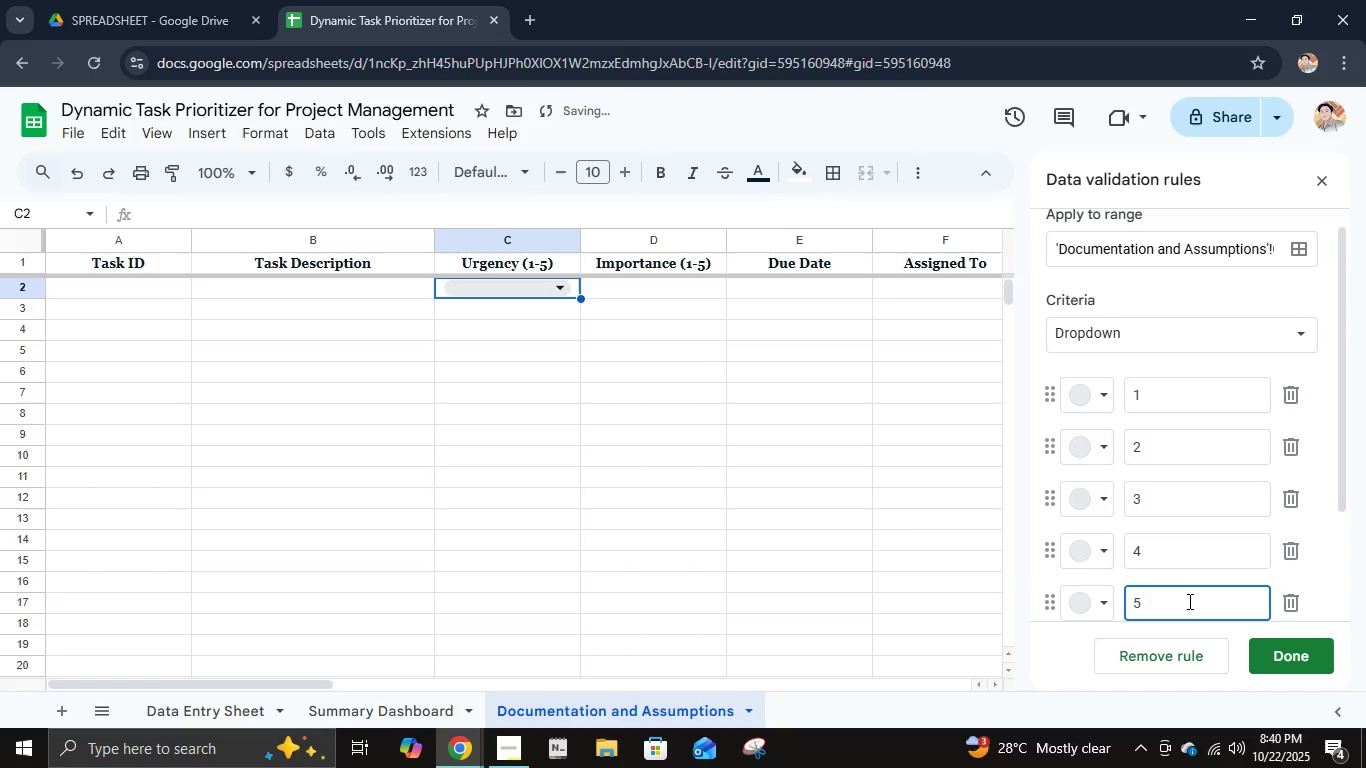 
left_click([1272, 649])
 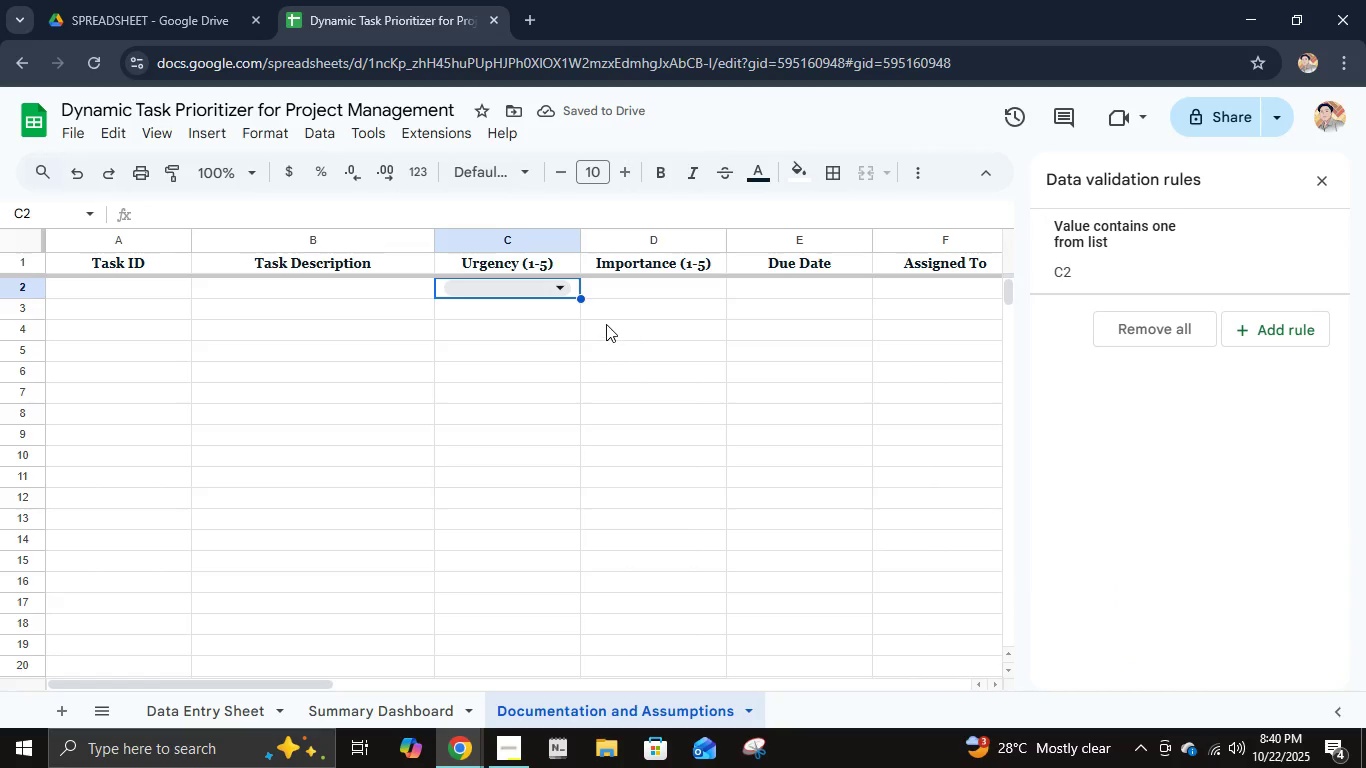 
left_click([626, 290])
 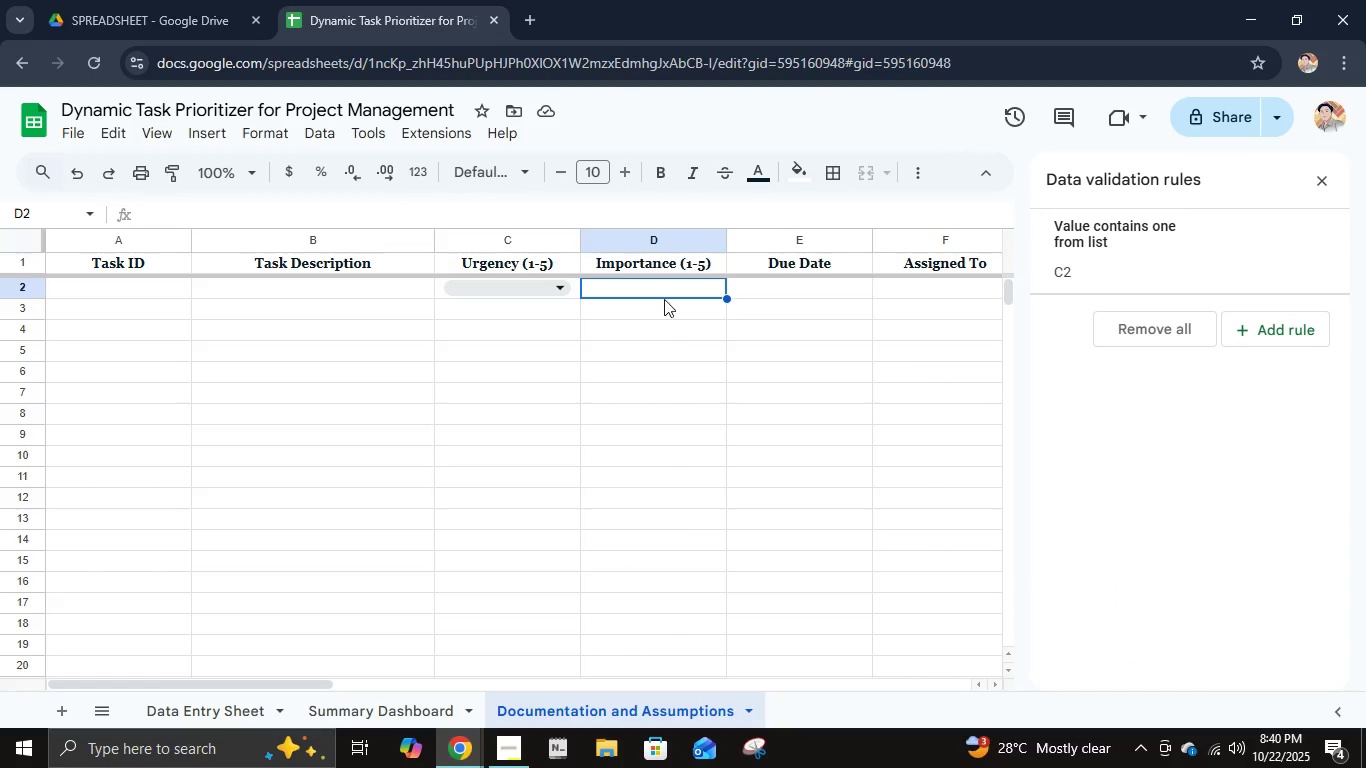 
left_click([530, 290])
 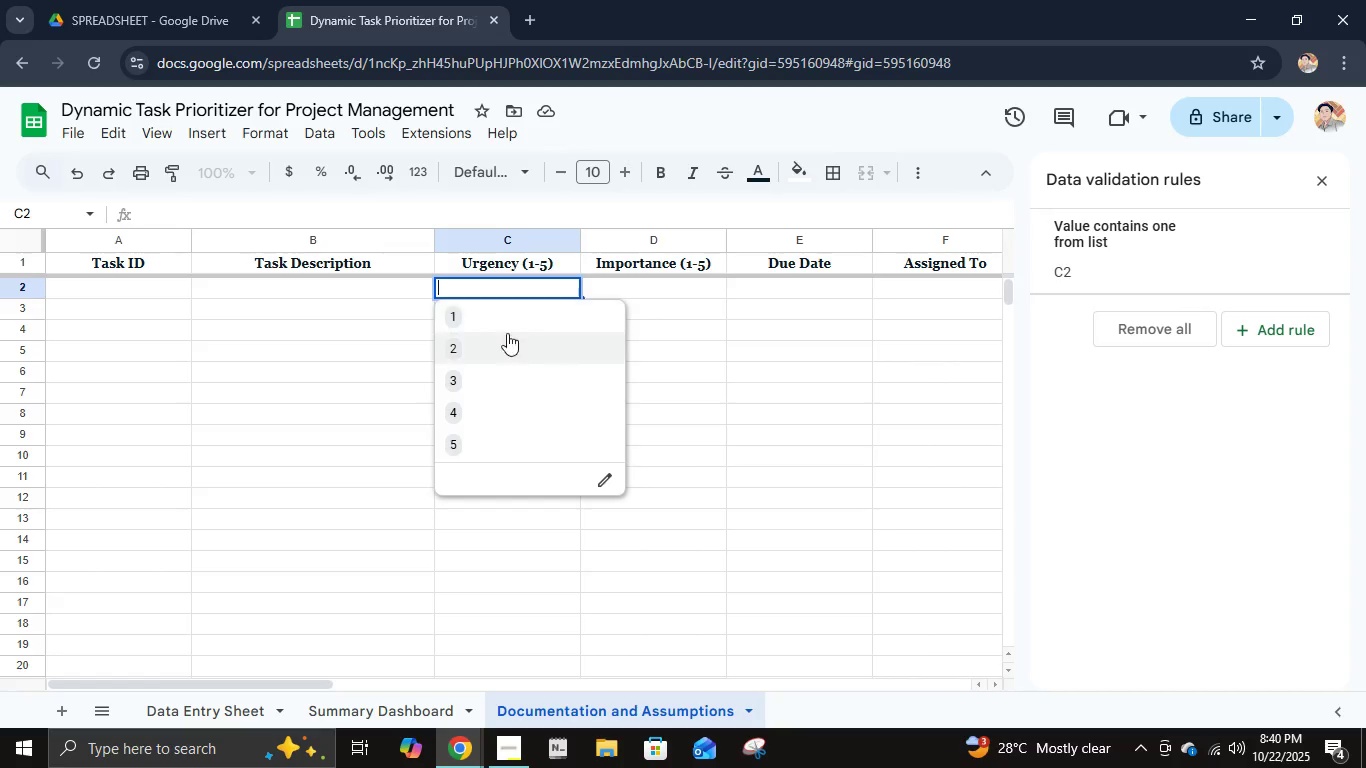 
left_click([706, 369])
 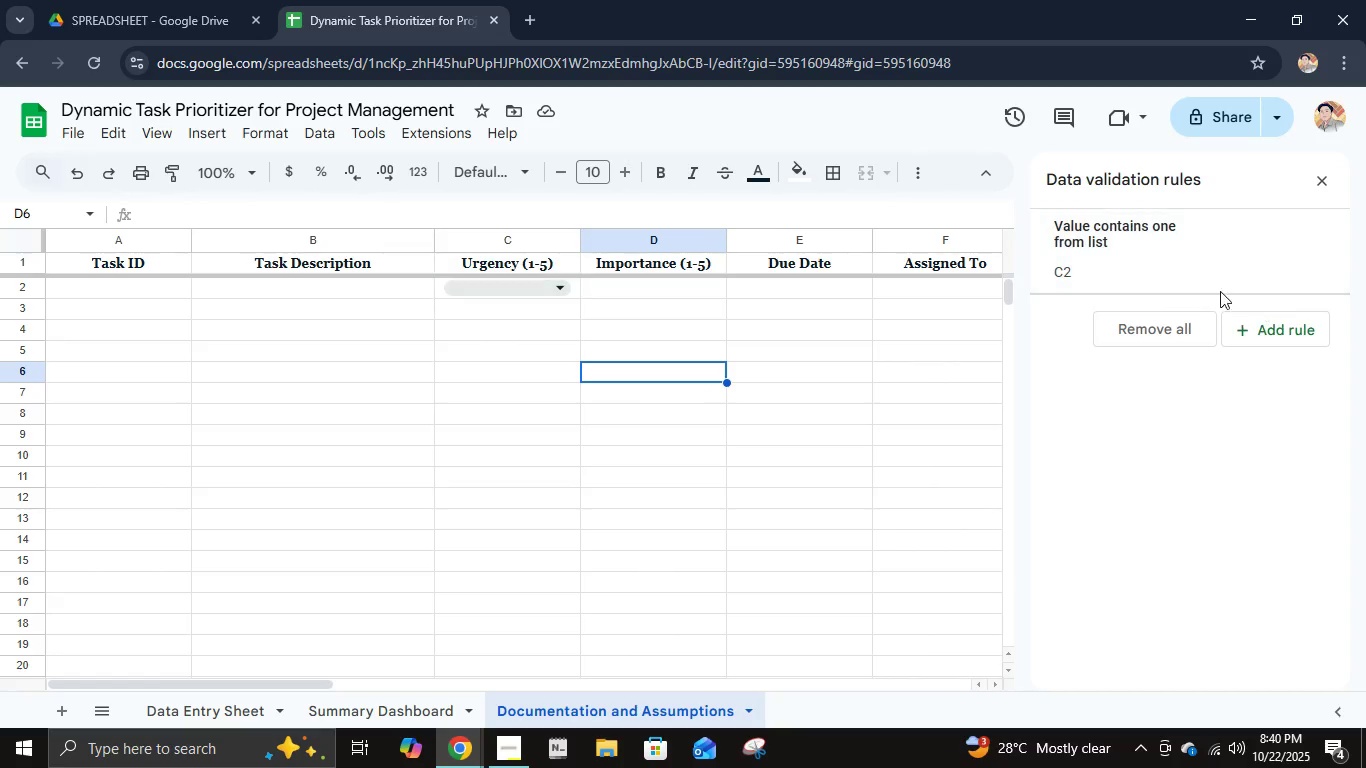 
double_click([1158, 251])
 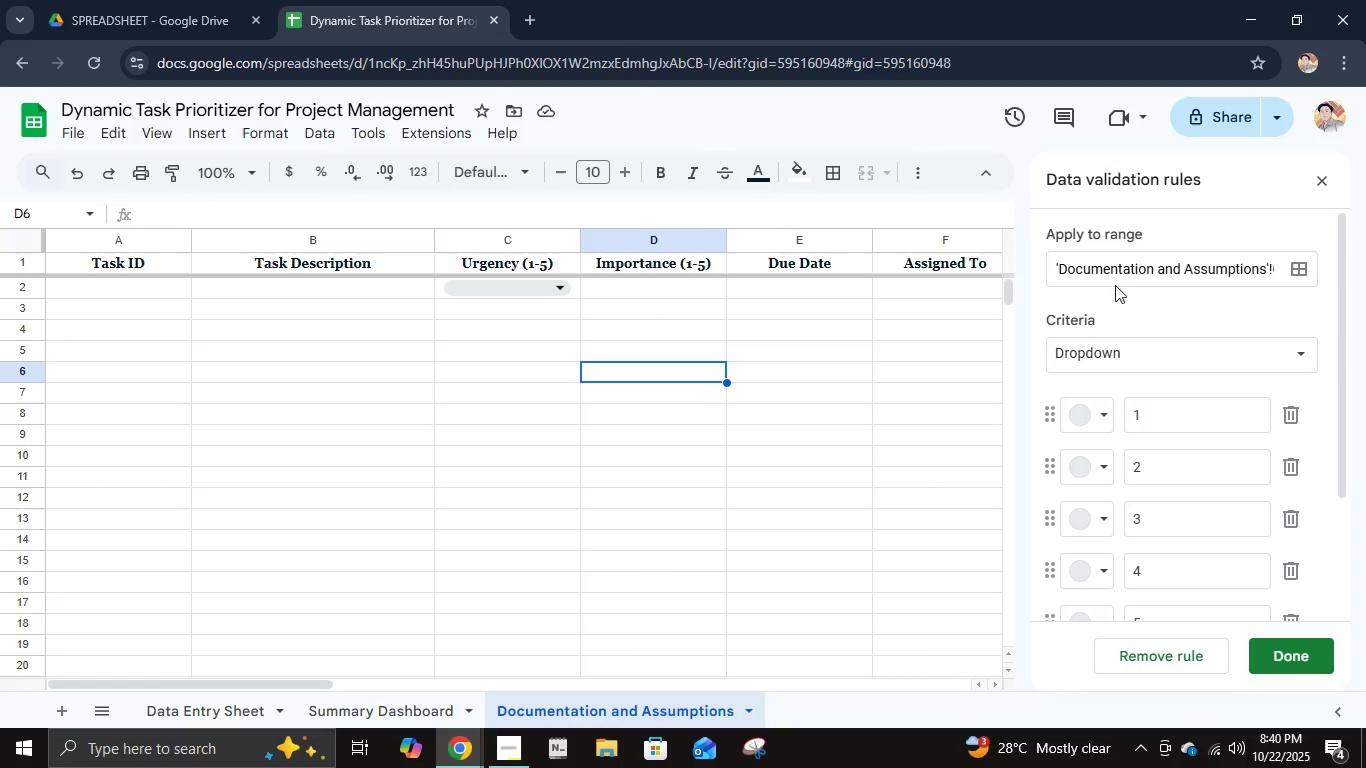 
scroll: coordinate [1115, 302], scroll_direction: up, amount: 5.0
 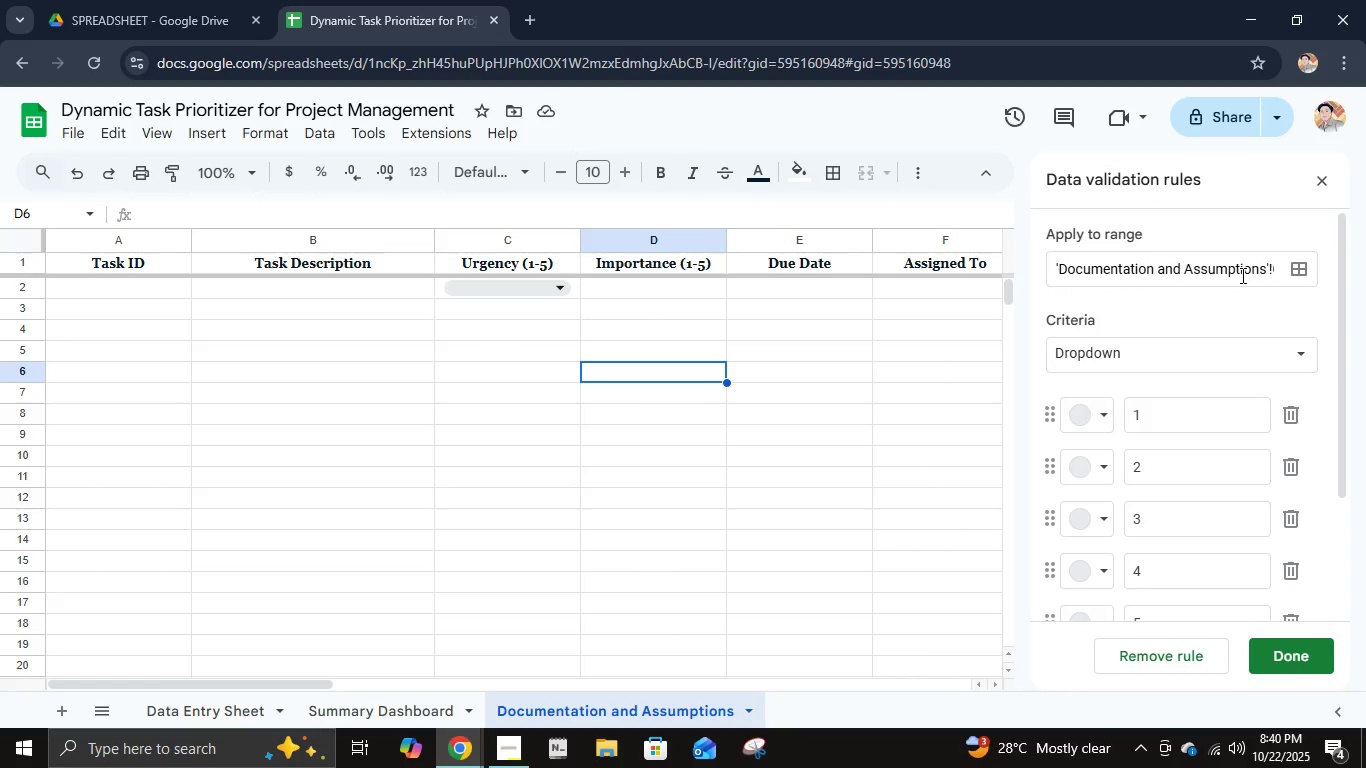 
left_click([1242, 268])
 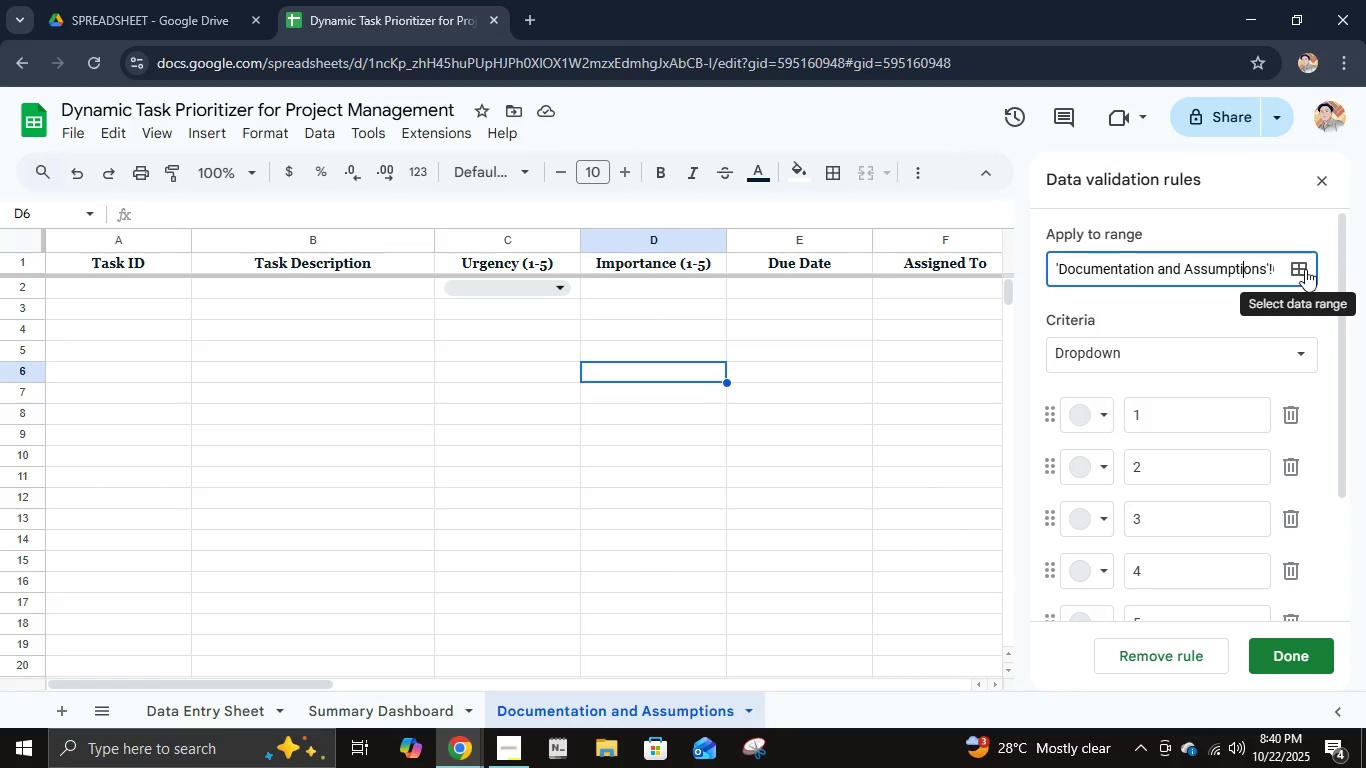 
hold_key(key=ArrowRight, duration=1.1)
 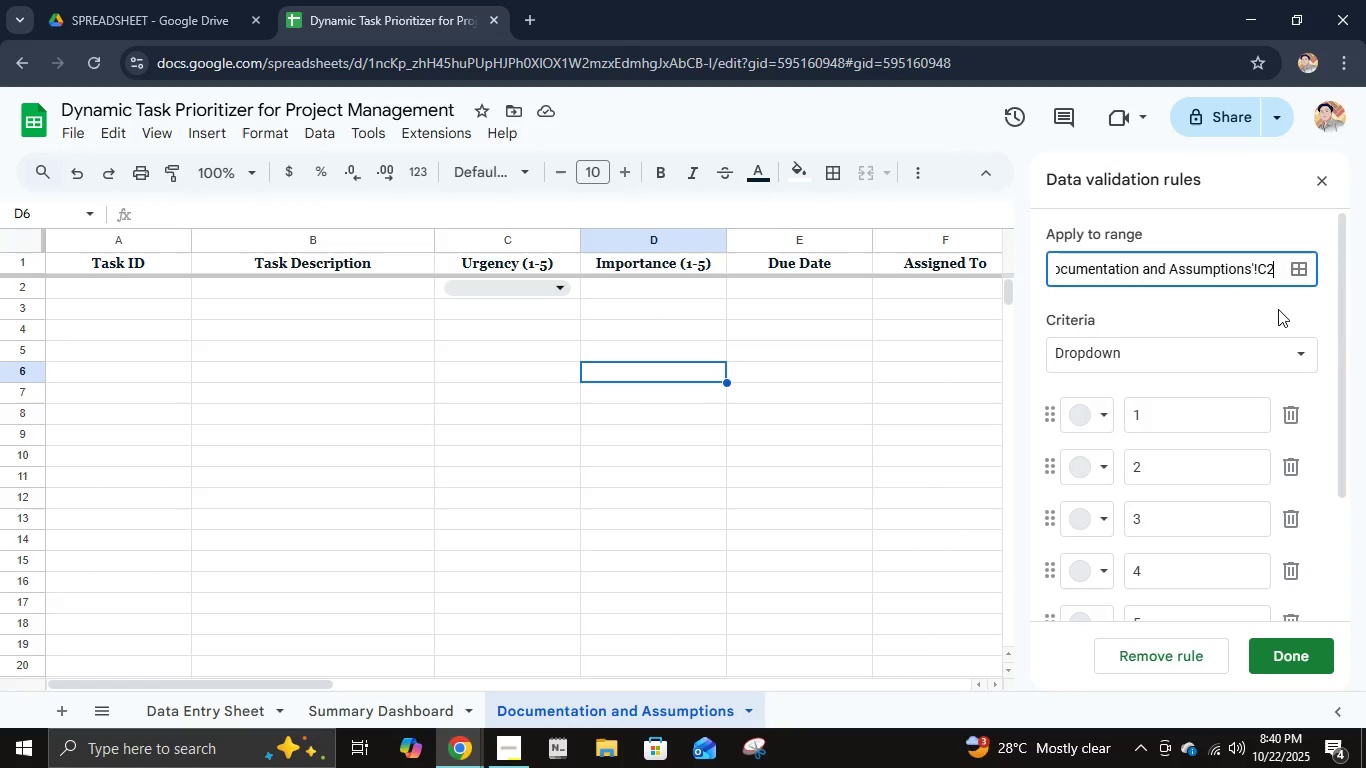 
key(Shift+Semicolon)
 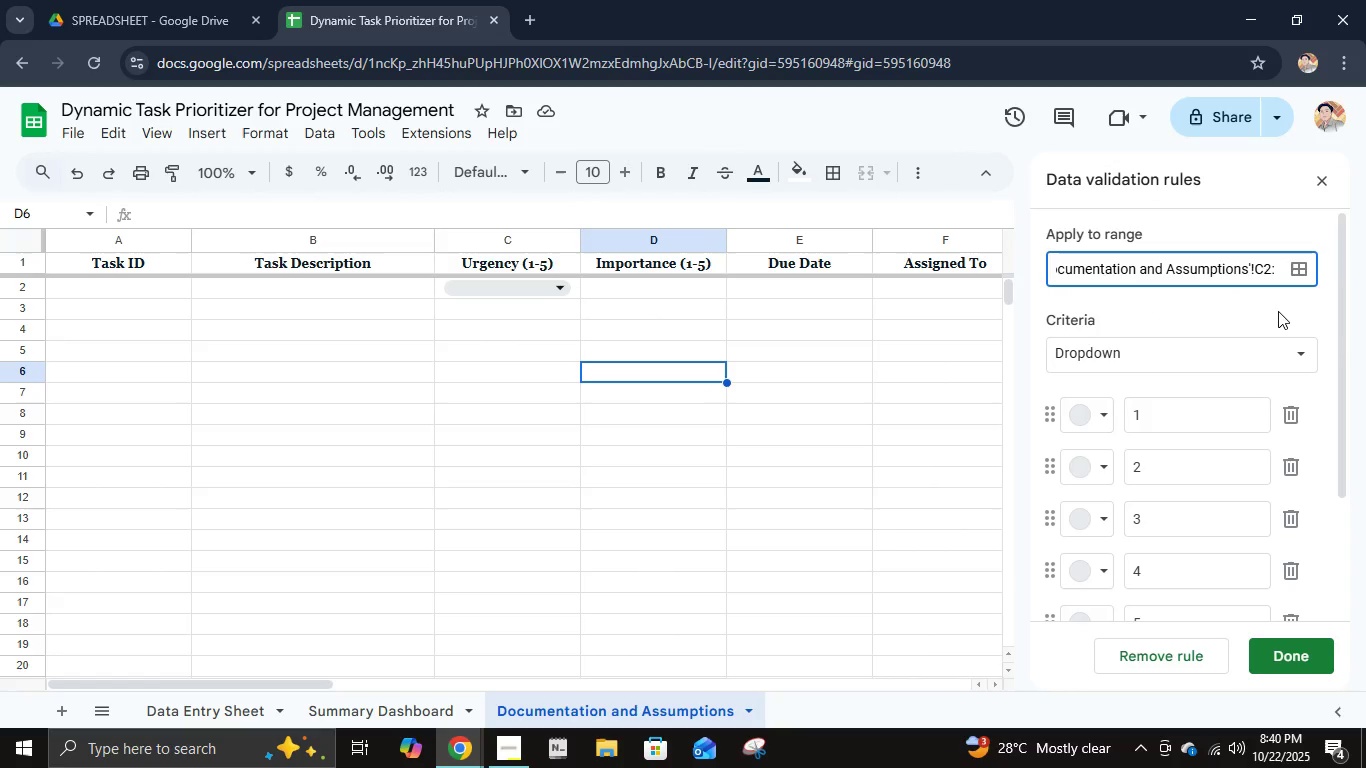 
key(Shift+ShiftLeft)
 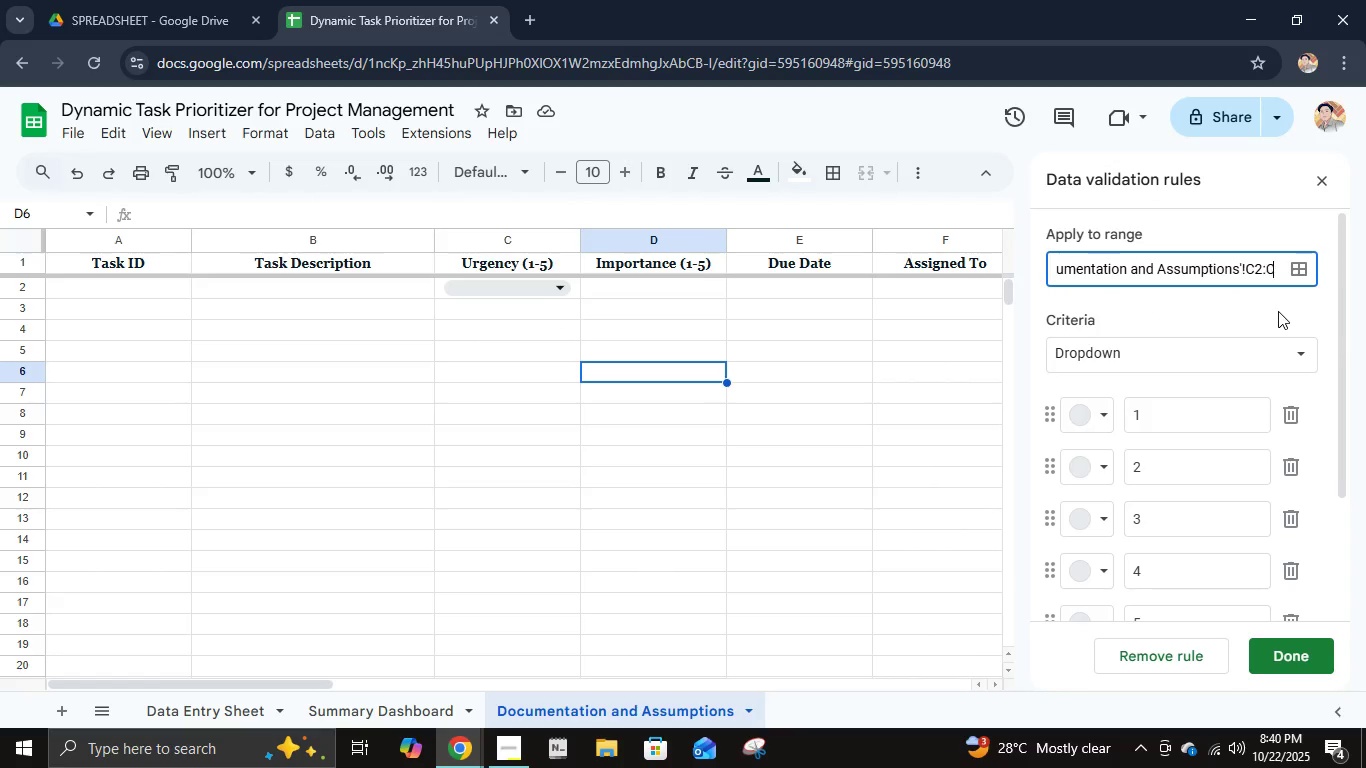 
key(Shift+C)
 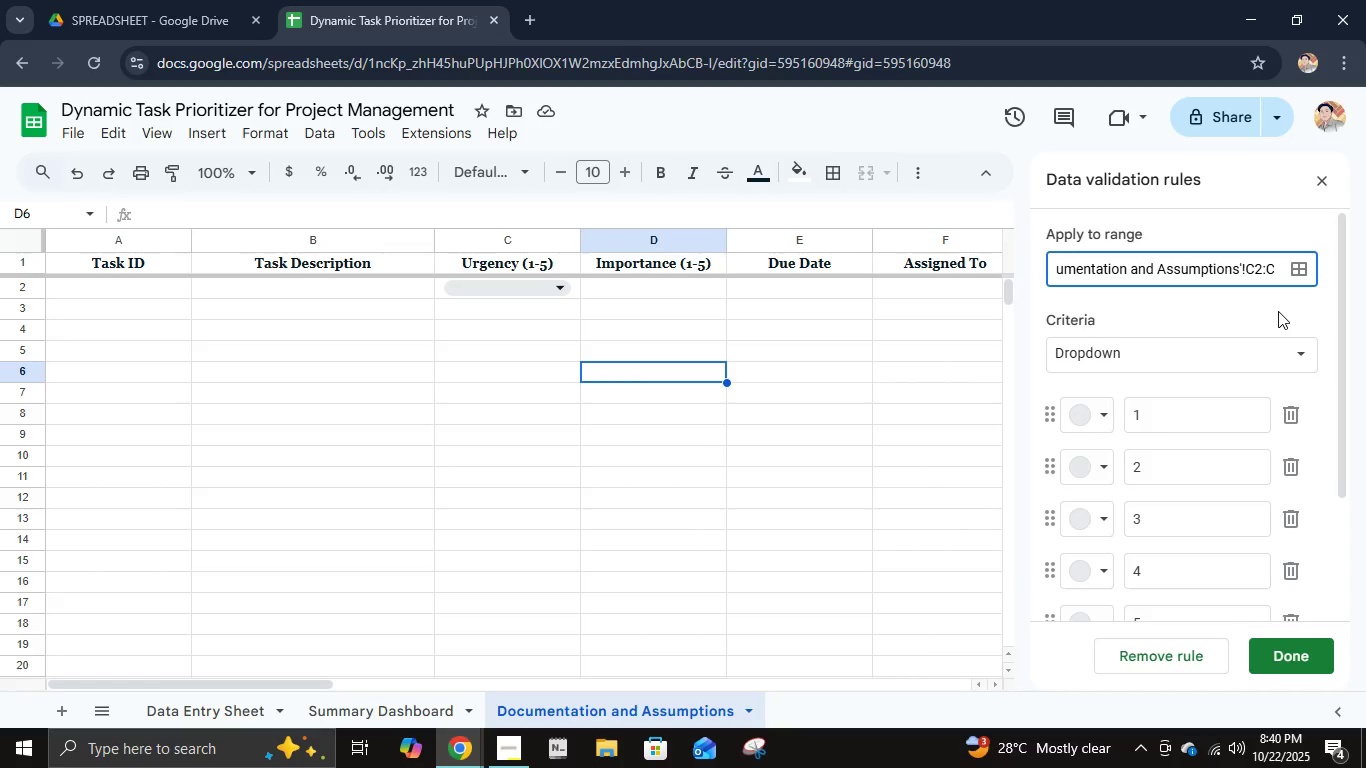 
key(Enter)
 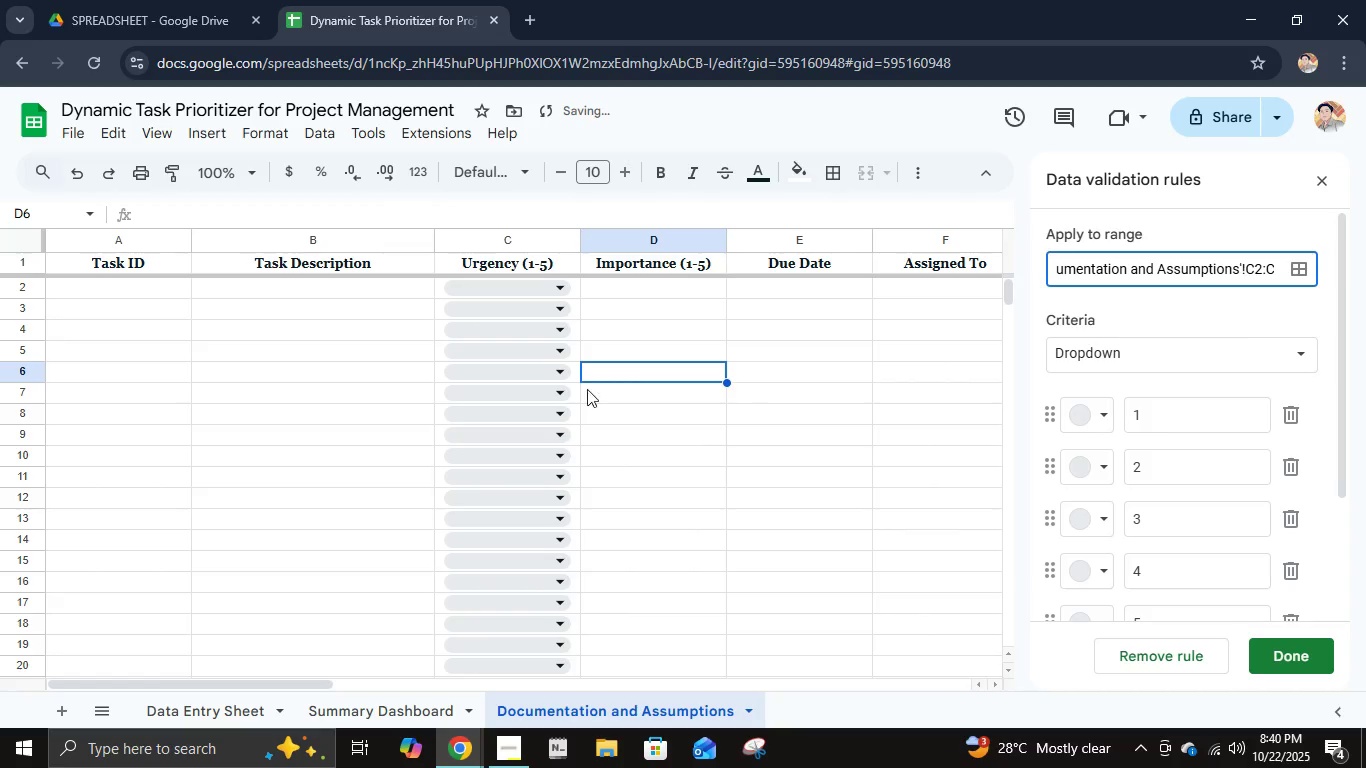 
scroll: coordinate [590, 401], scroll_direction: down, amount: 8.0
 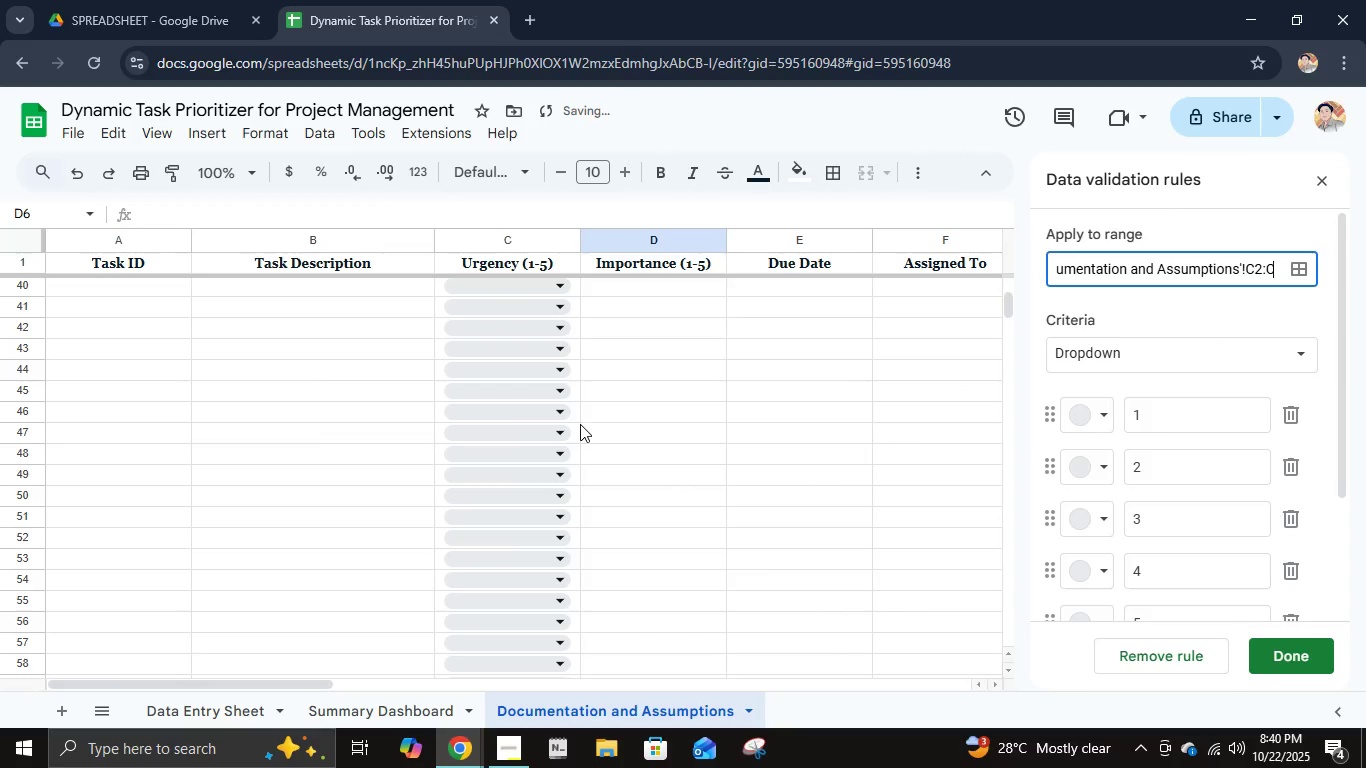 
scroll: coordinate [580, 423], scroll_direction: up, amount: 13.0
 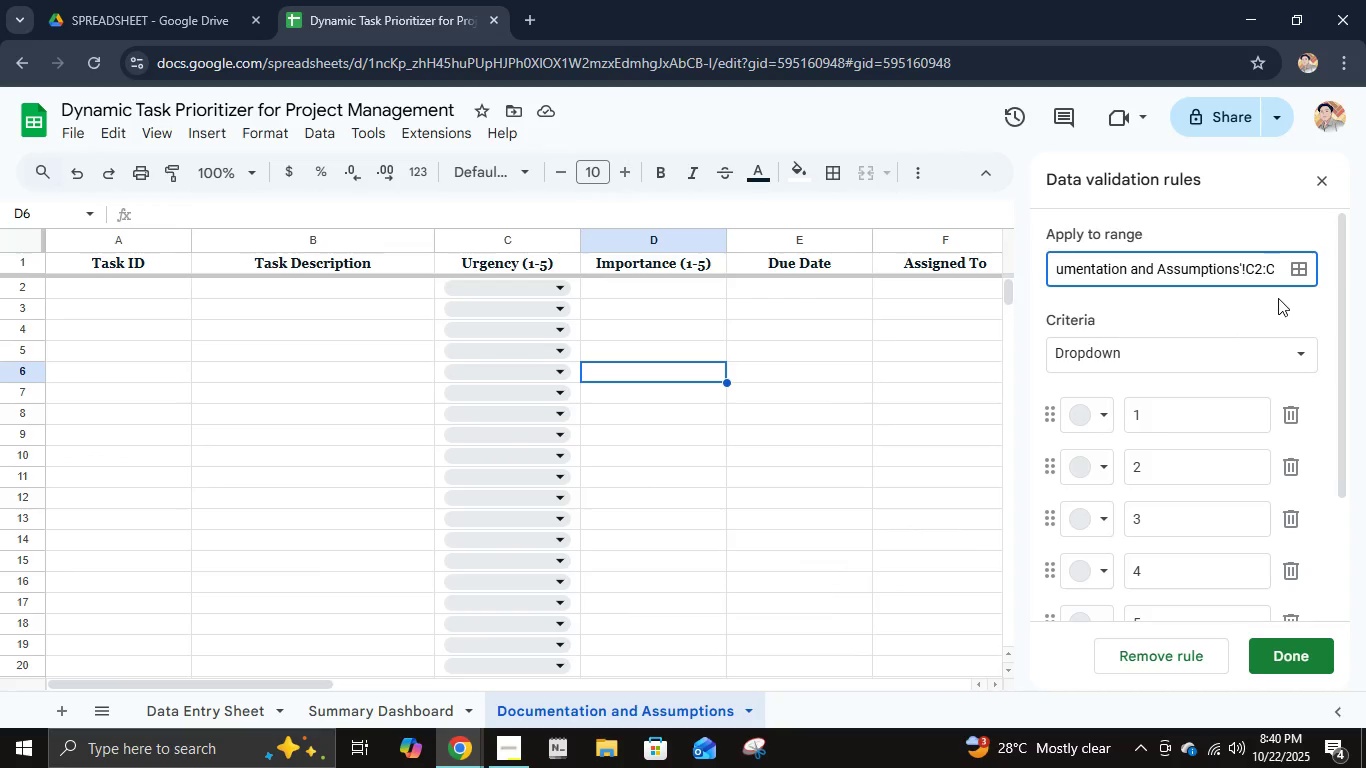 
key(Numpad3)
 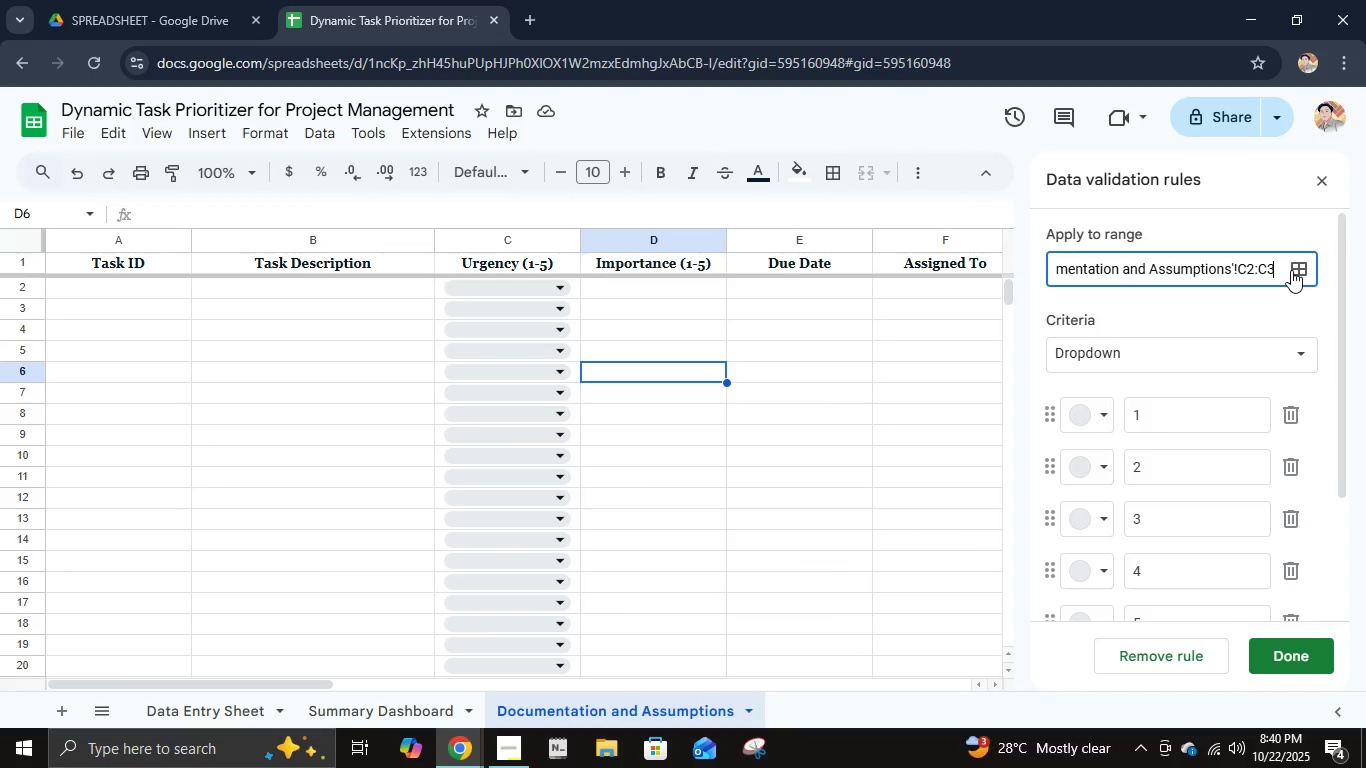 
key(Numpad0)
 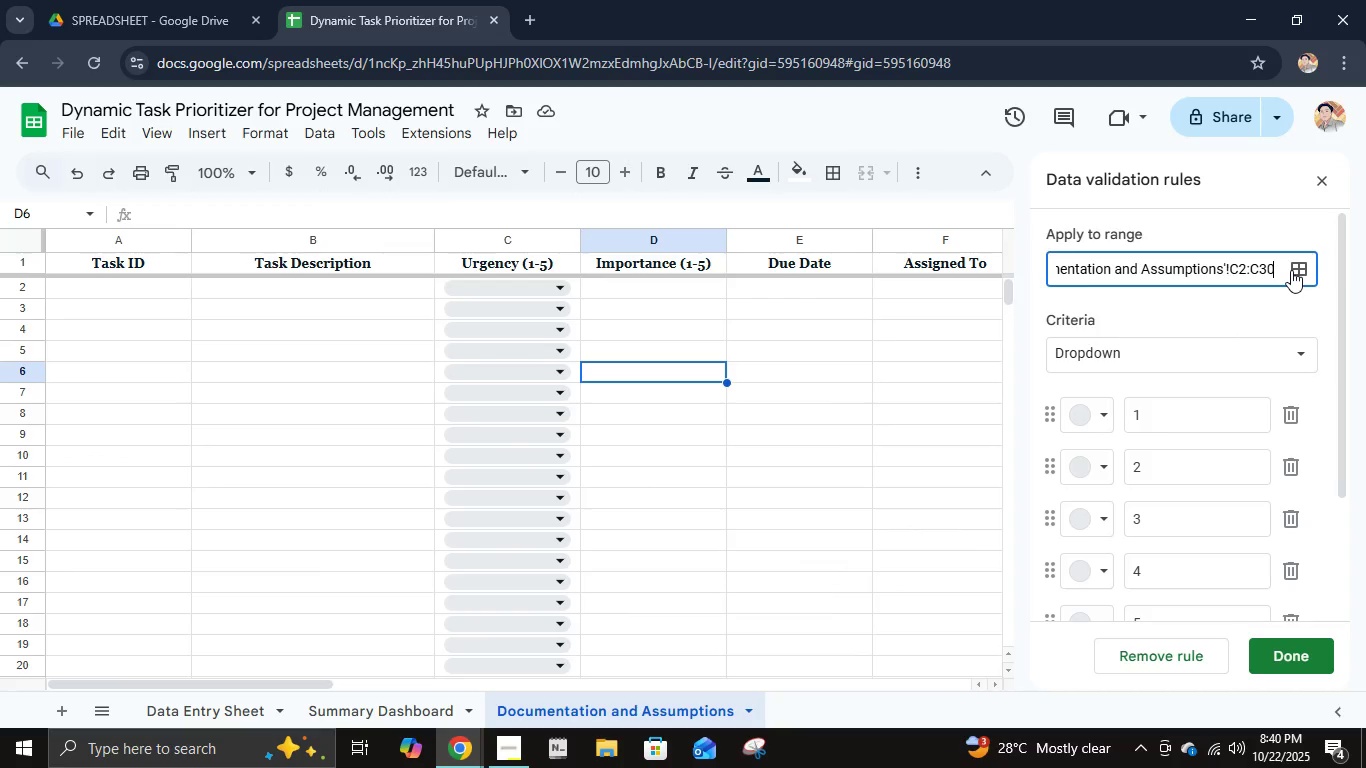 
key(NumpadEnter)
 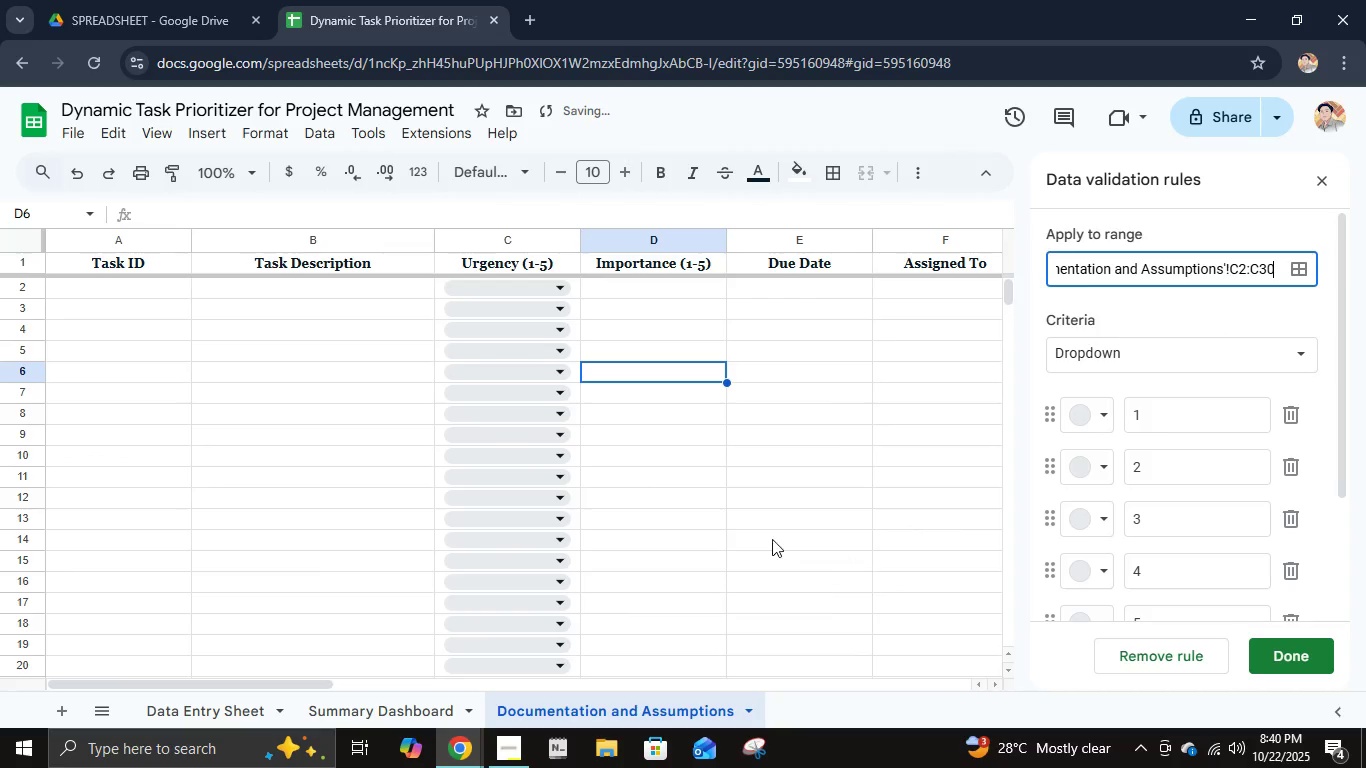 
scroll: coordinate [716, 538], scroll_direction: down, amount: 7.0
 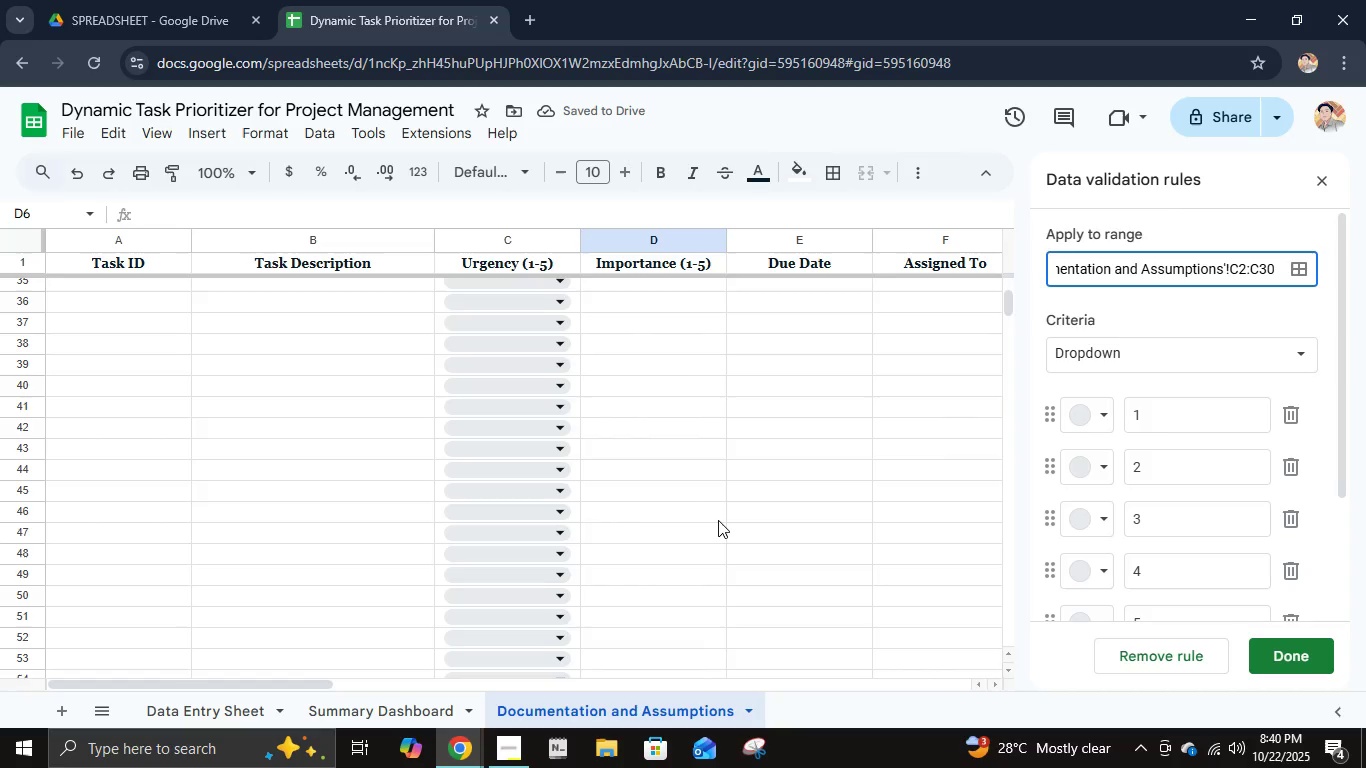 
scroll: coordinate [729, 508], scroll_direction: up, amount: 5.0
 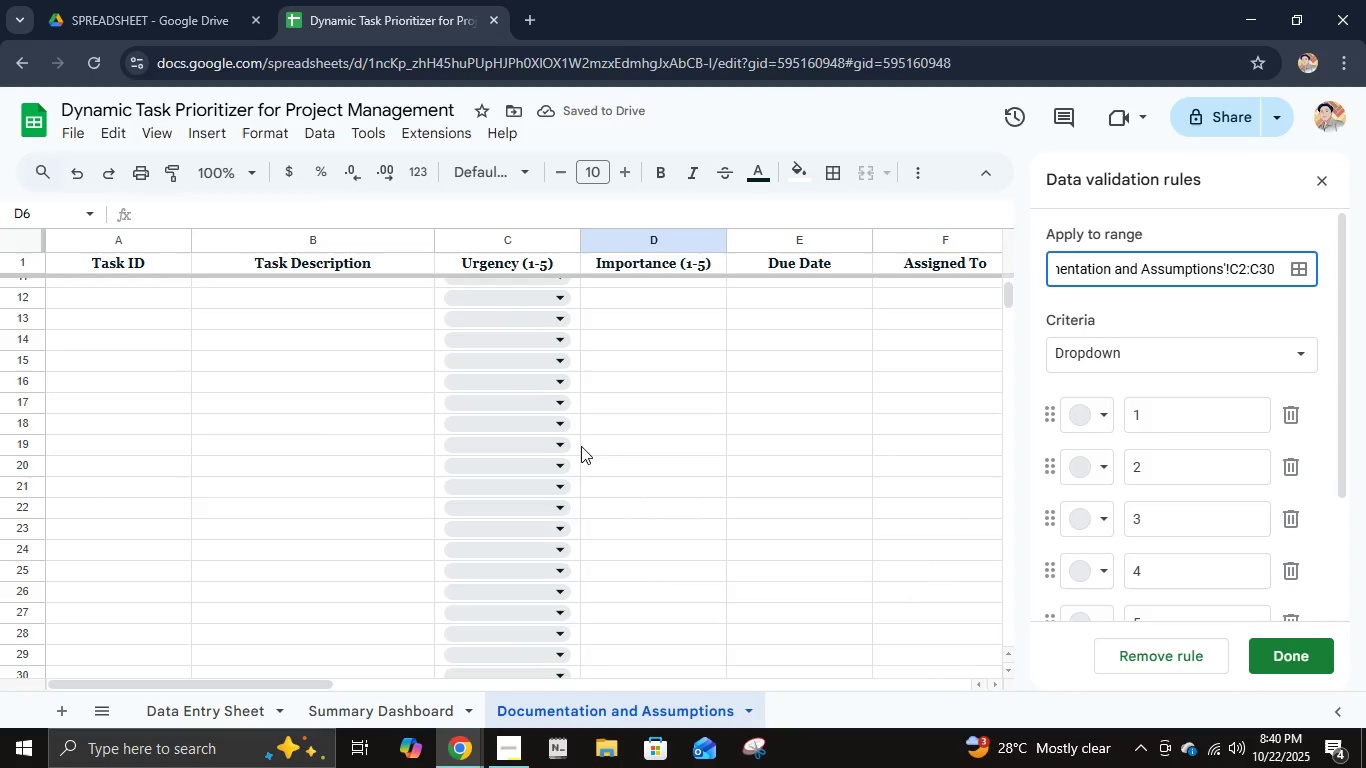 
scroll: coordinate [581, 450], scroll_direction: down, amount: 4.0
 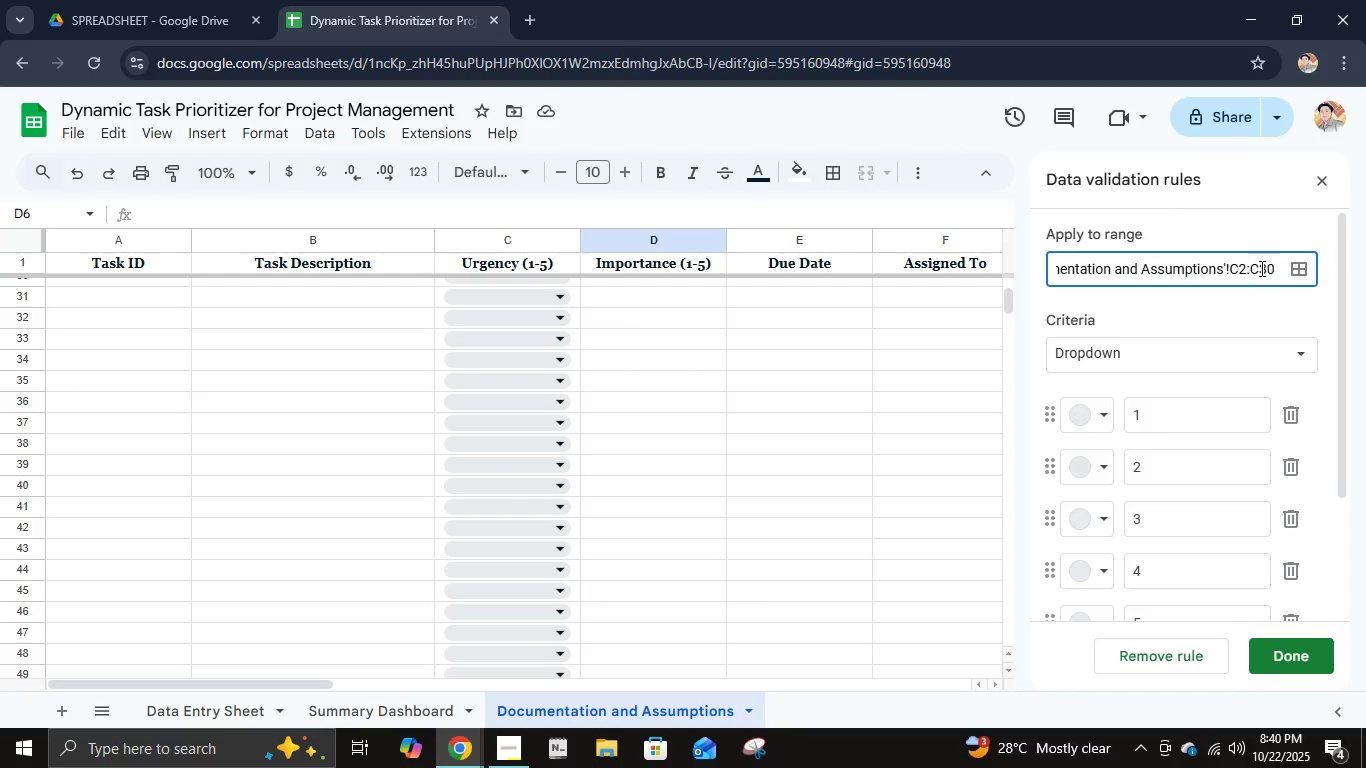 
left_click([1264, 265])
 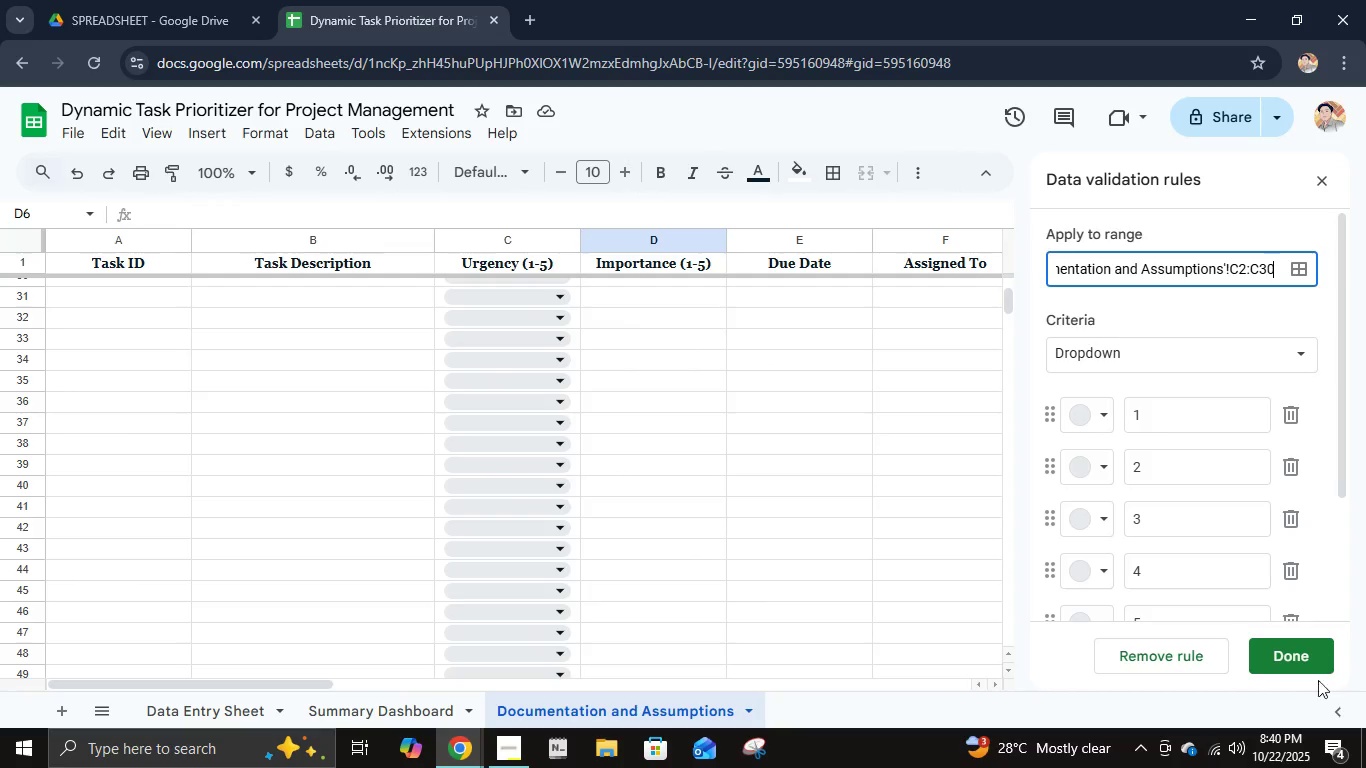 
left_click([1301, 664])
 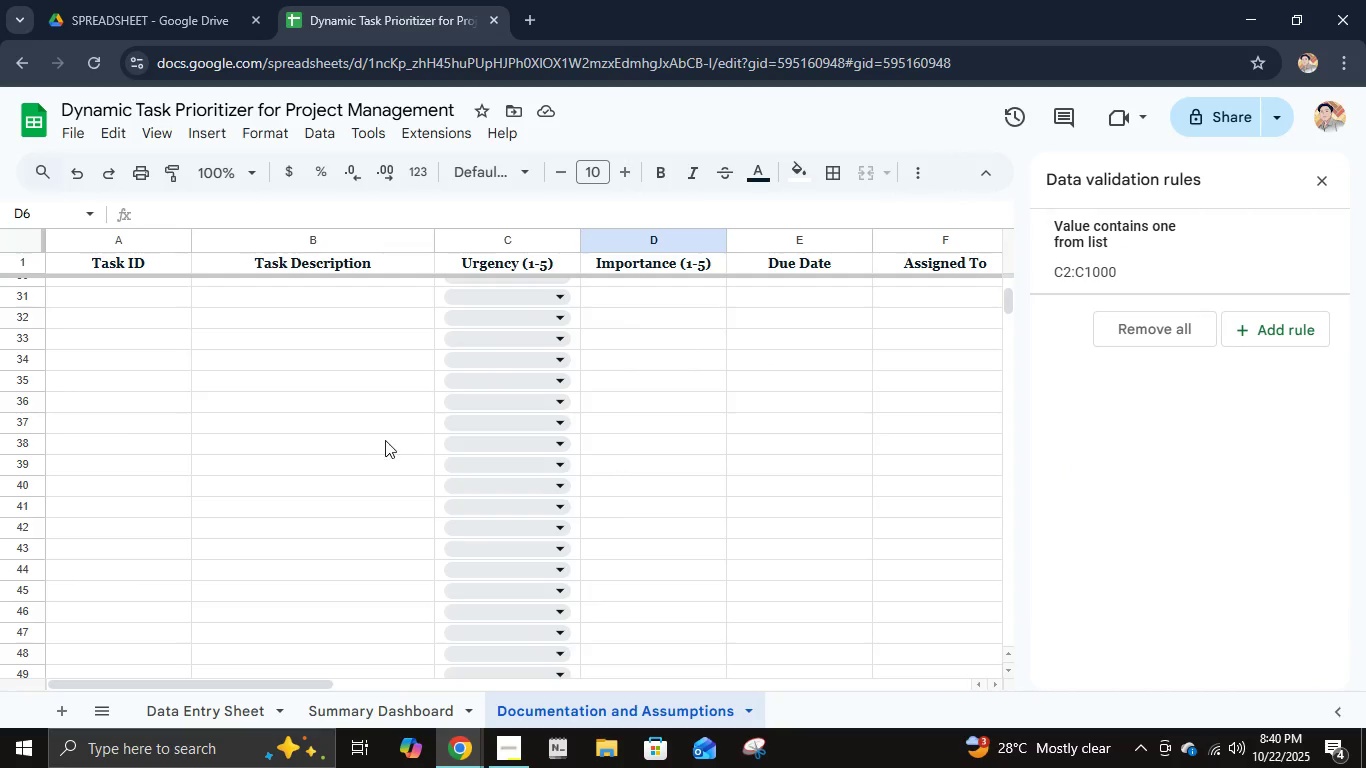 
scroll: coordinate [399, 427], scroll_direction: up, amount: 11.0
 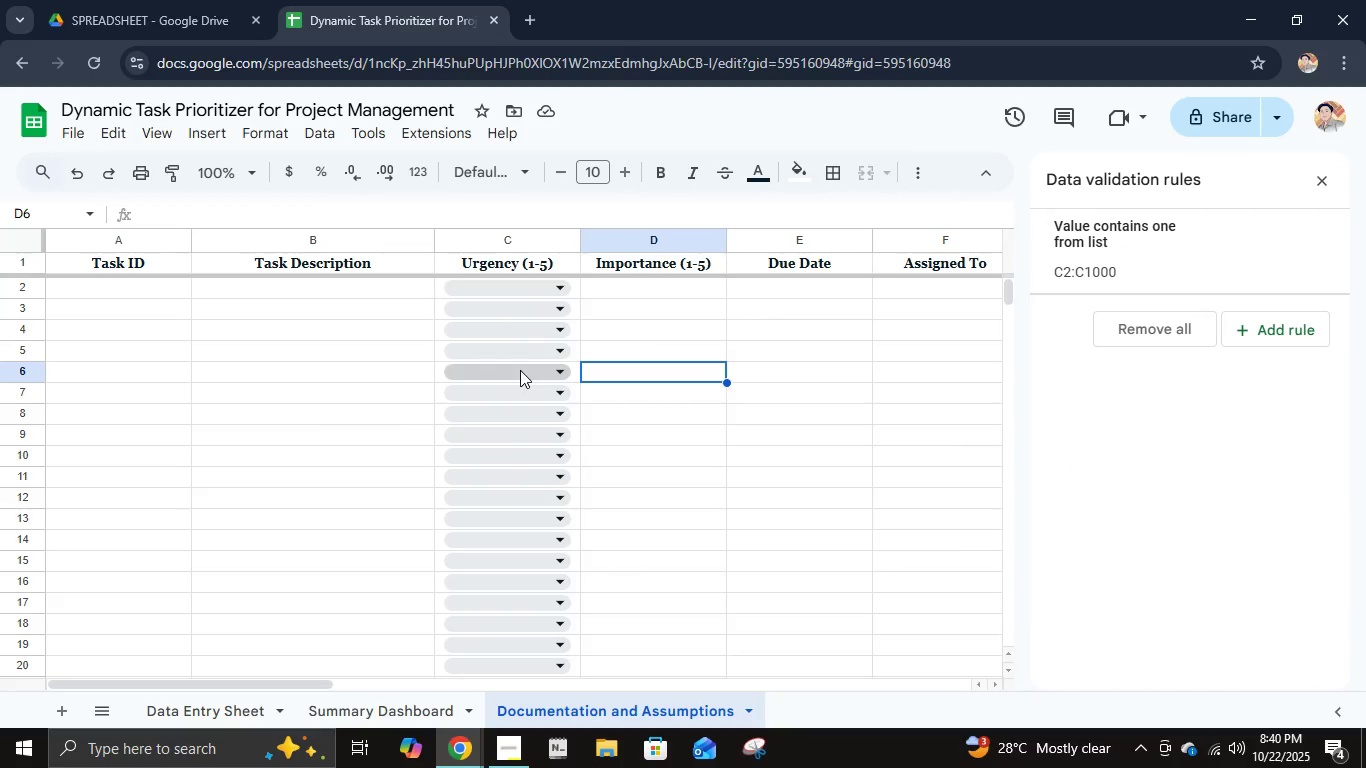 
left_click([520, 370])
 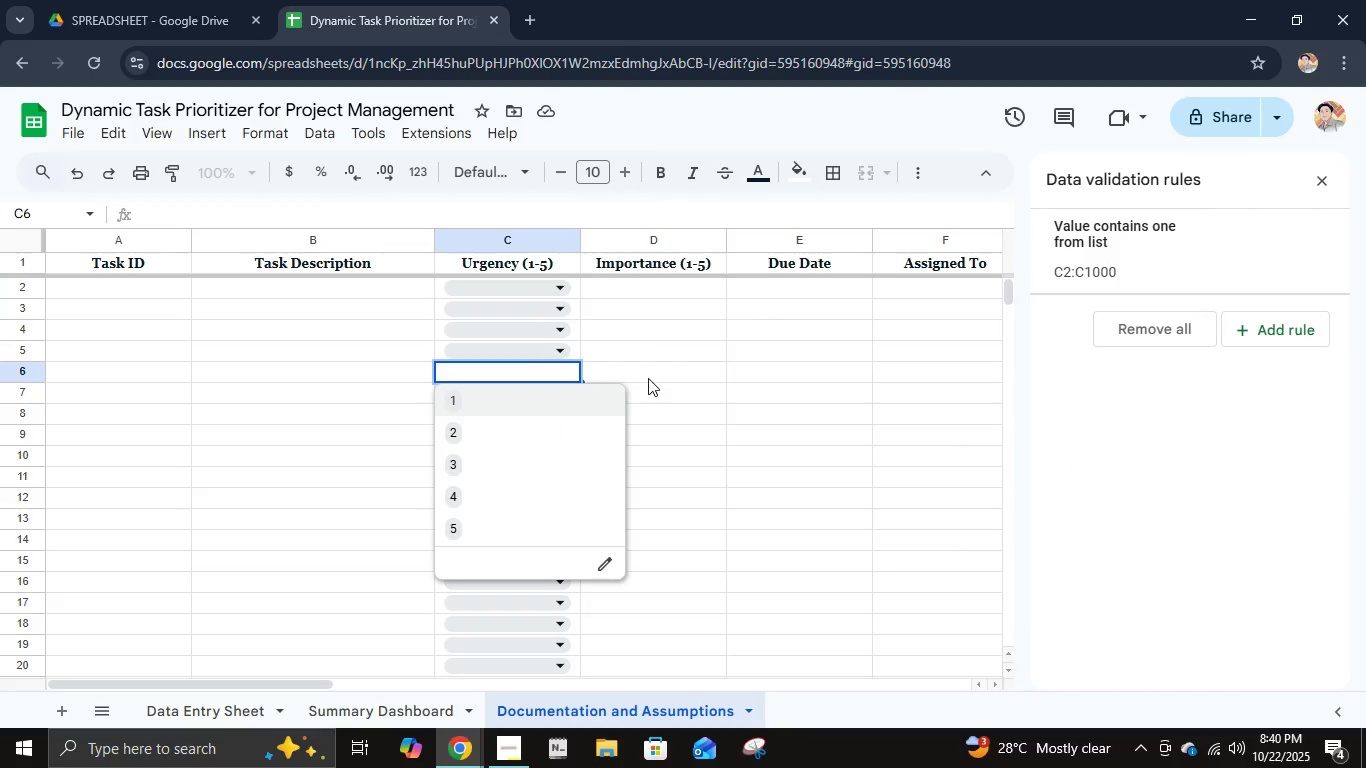 
left_click([648, 378])
 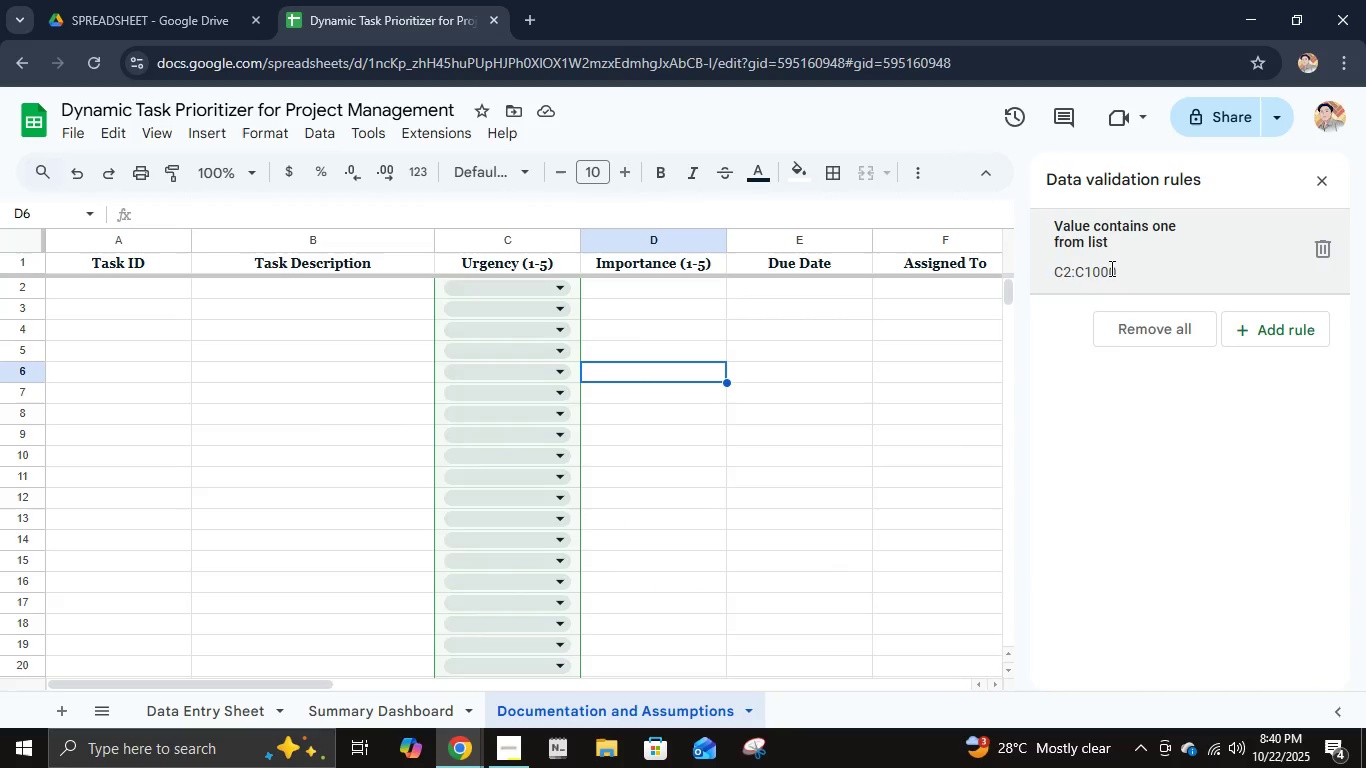 
double_click([1110, 268])
 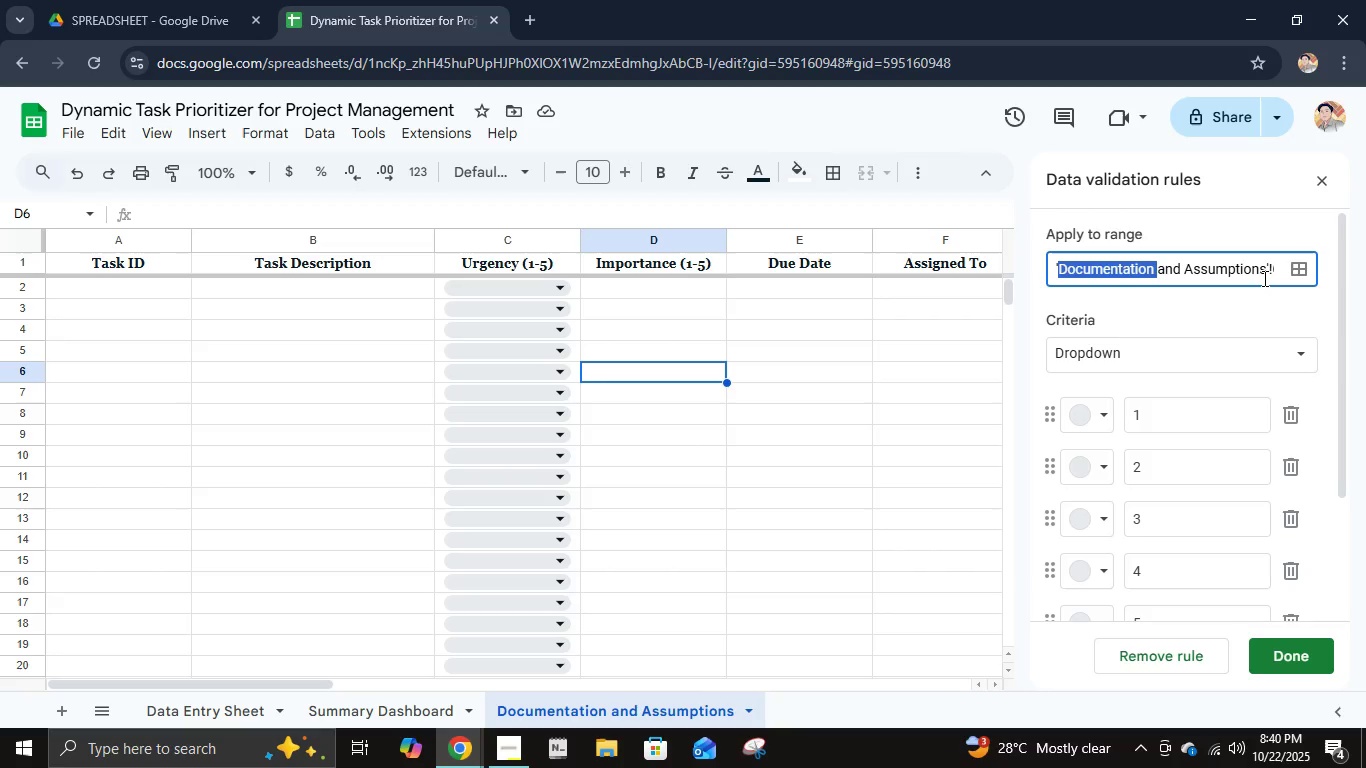 
left_click([1263, 278])
 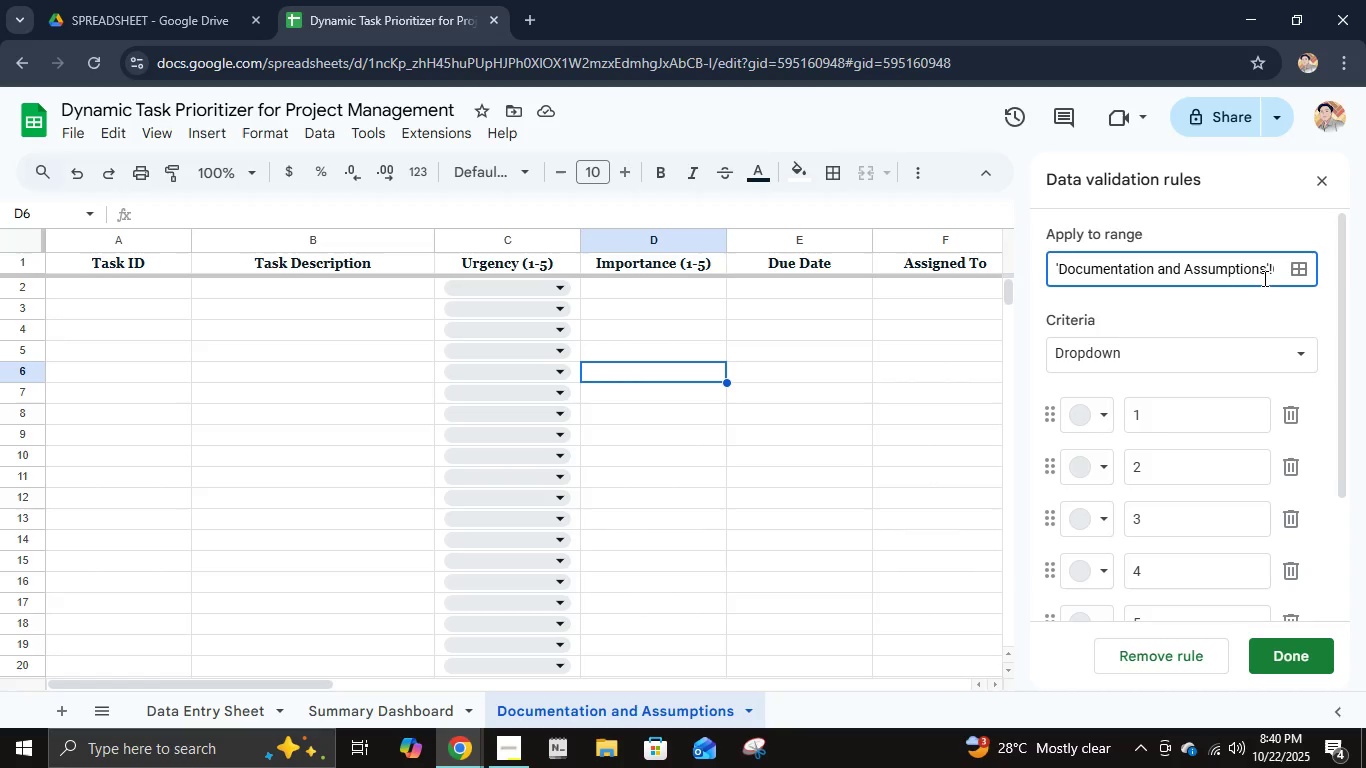 
key(ArrowRight)
 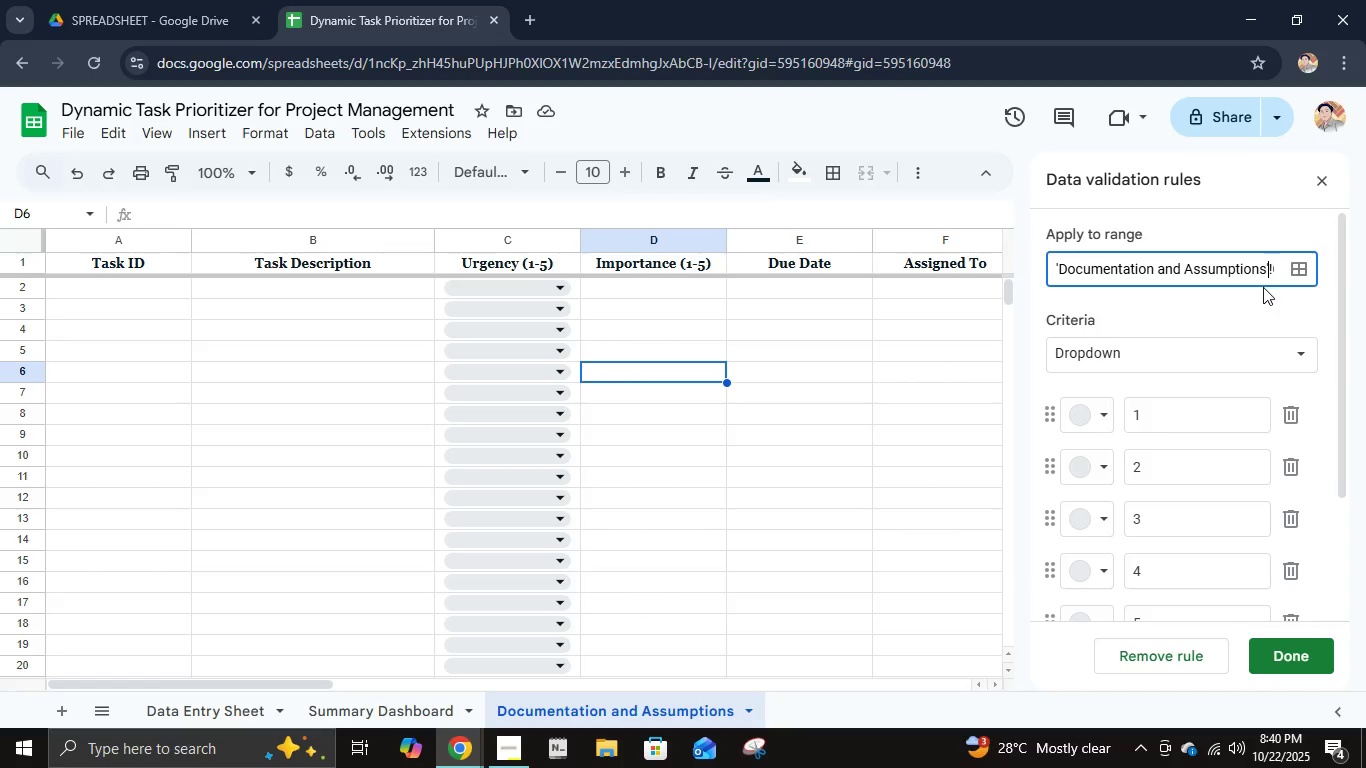 
key(ArrowRight)
 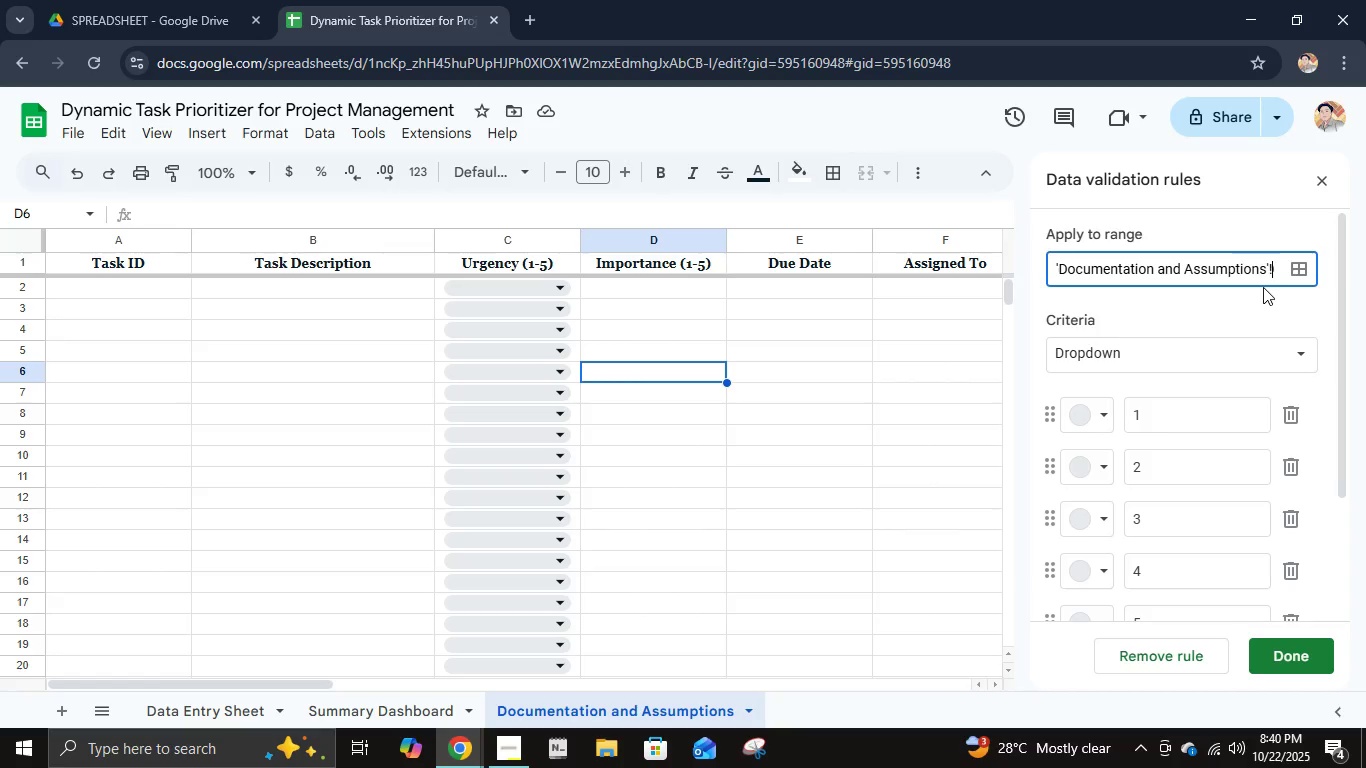 
key(ArrowRight)
 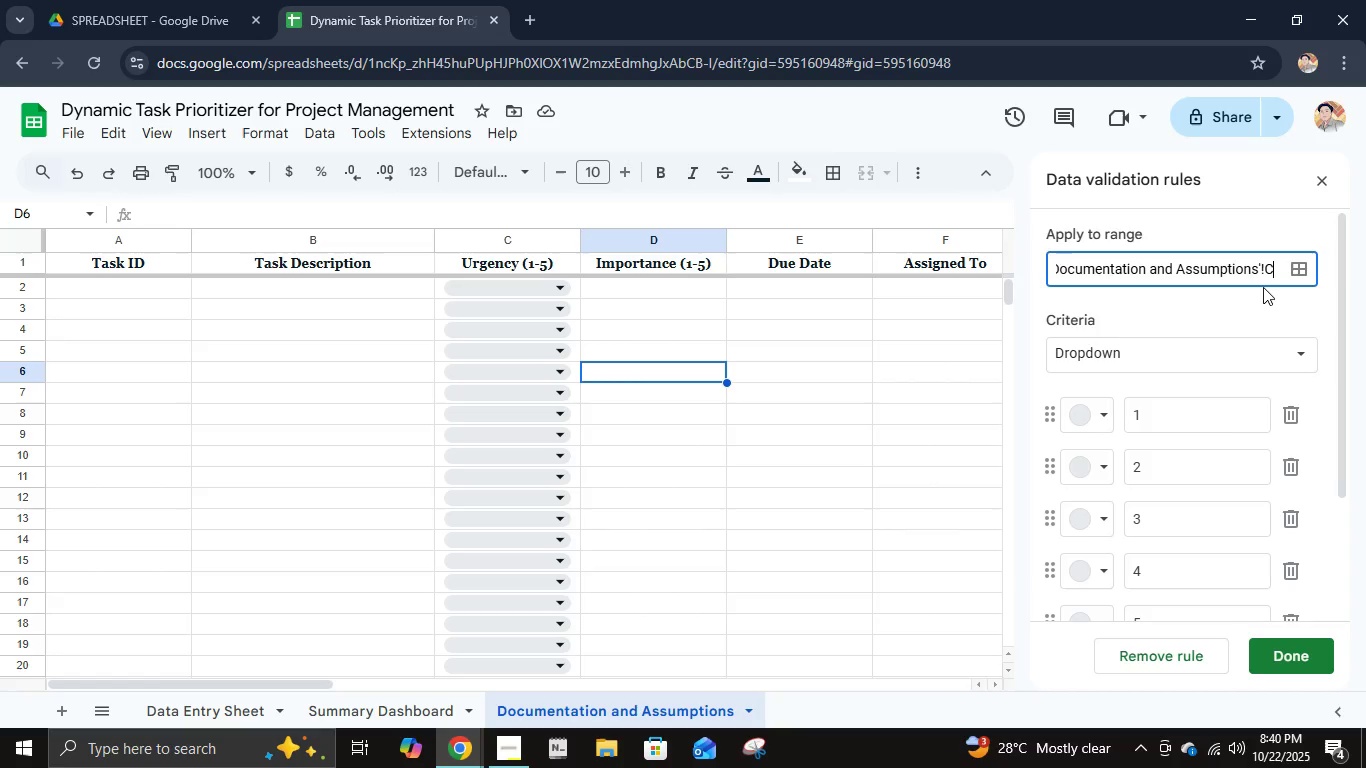 
key(ArrowRight)
 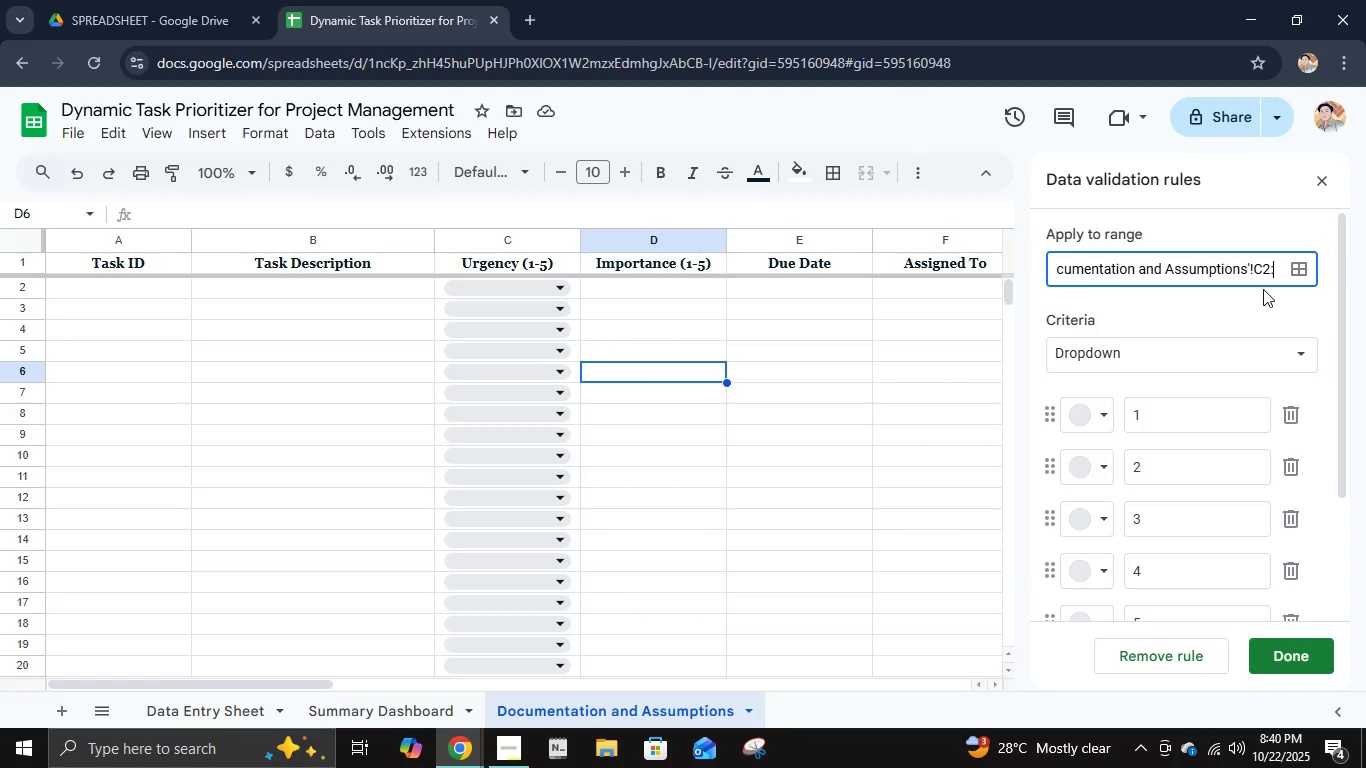 
key(ArrowRight)
 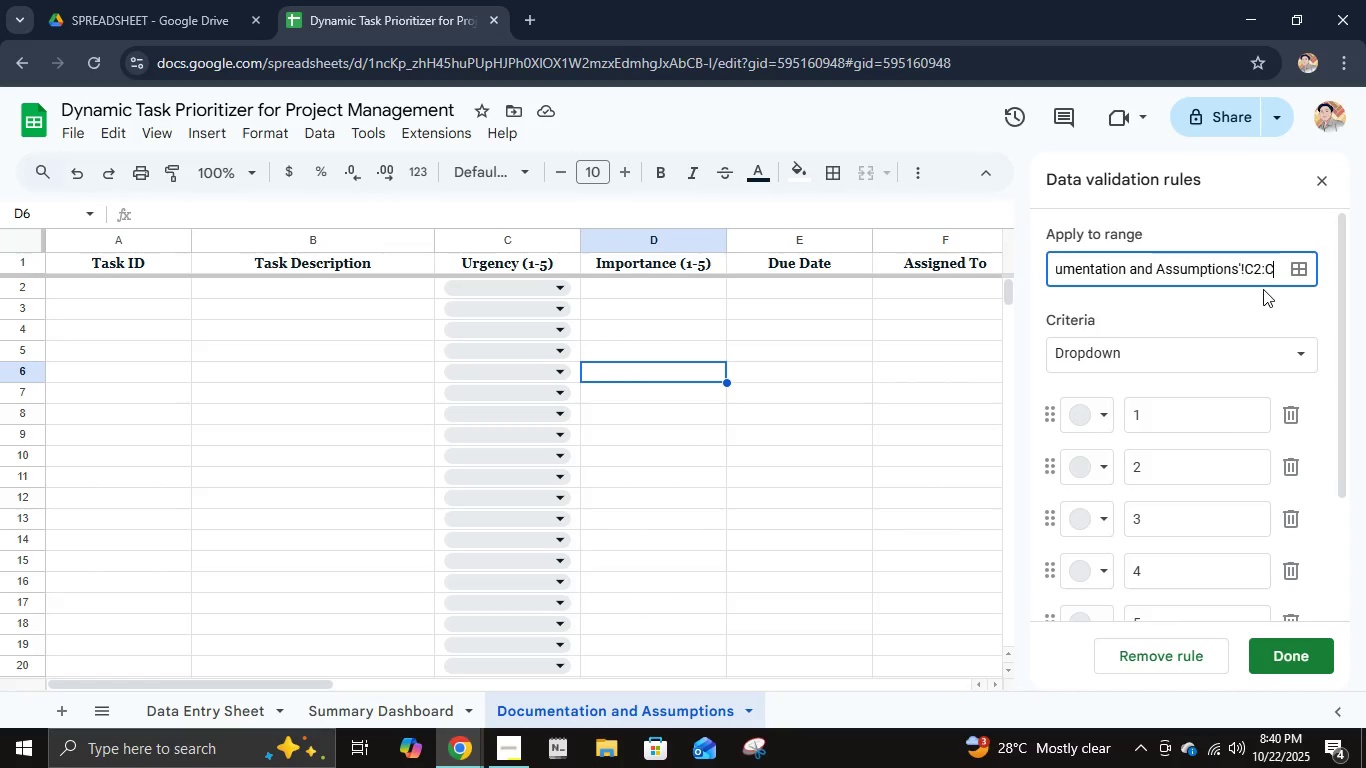 
key(ArrowRight)
 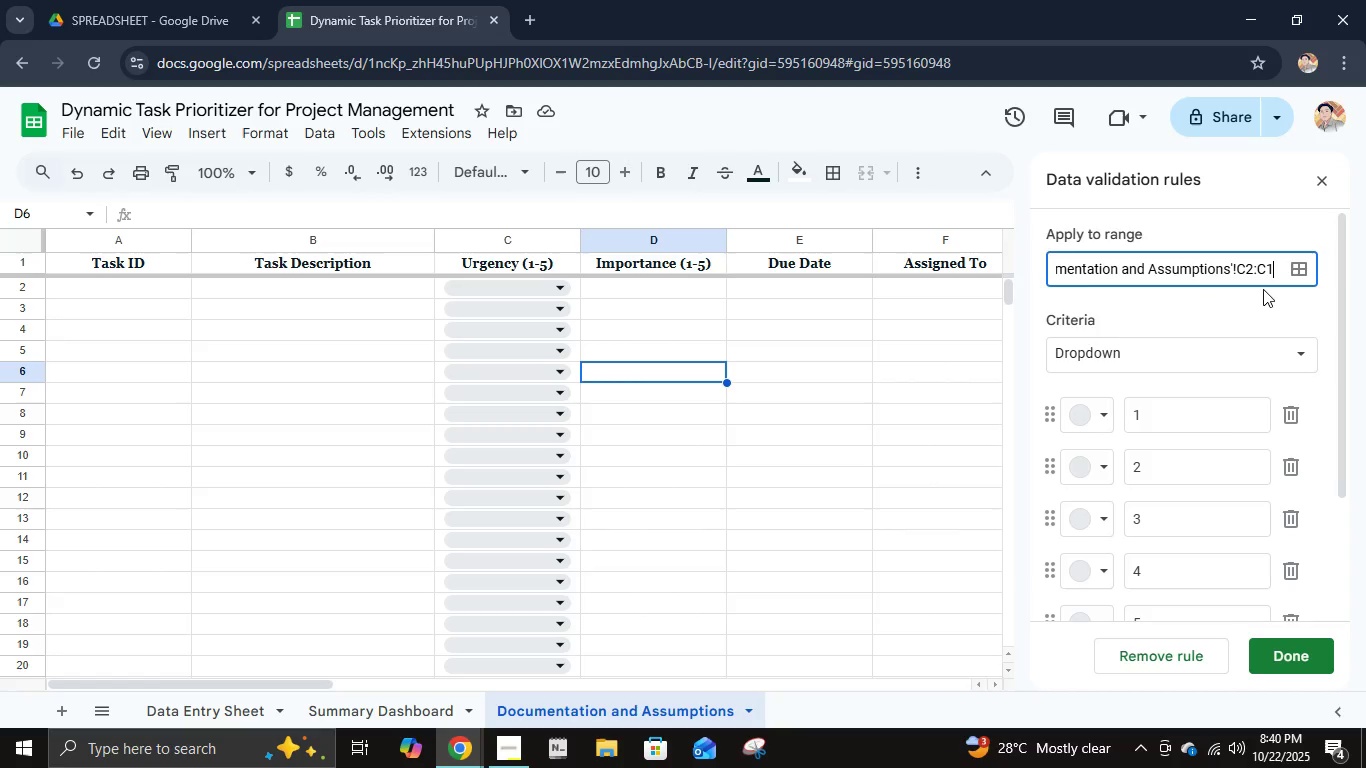 
key(ArrowRight)
 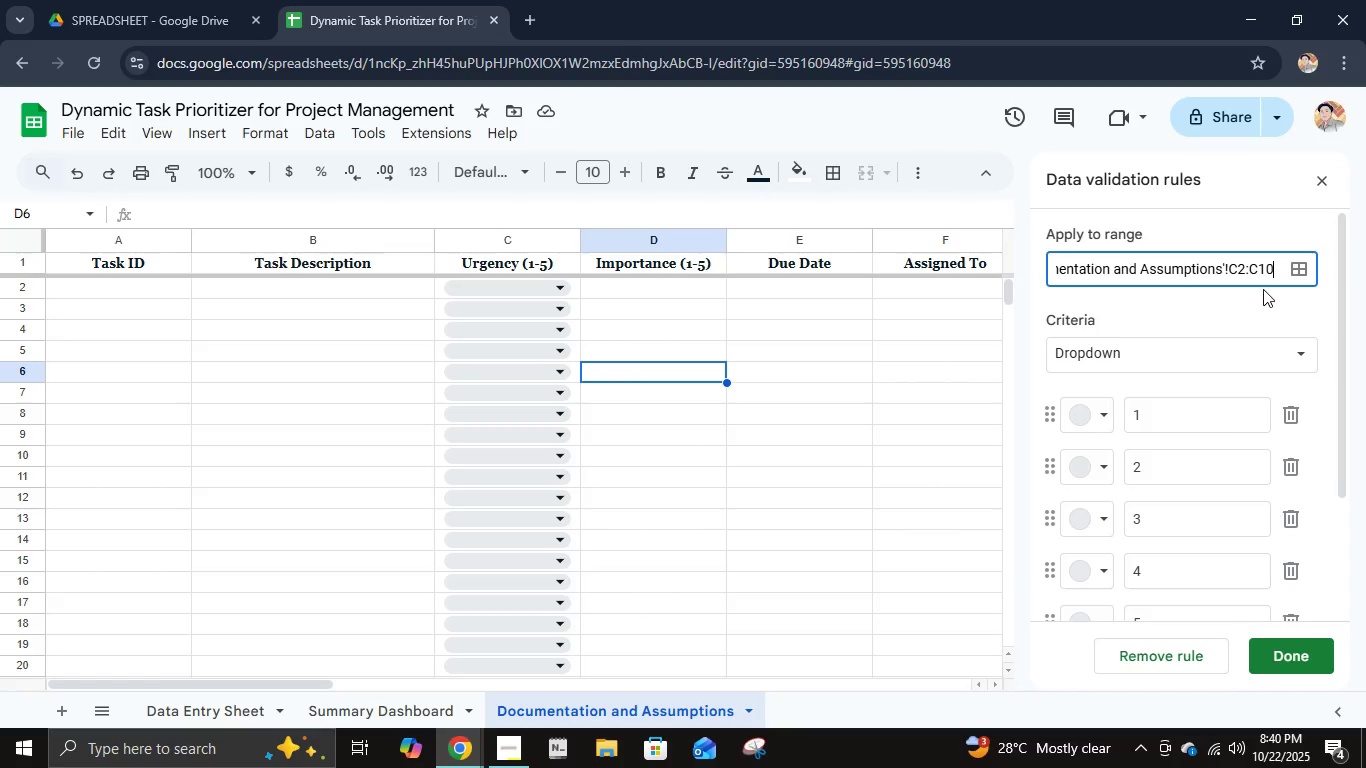 
key(ArrowRight)
 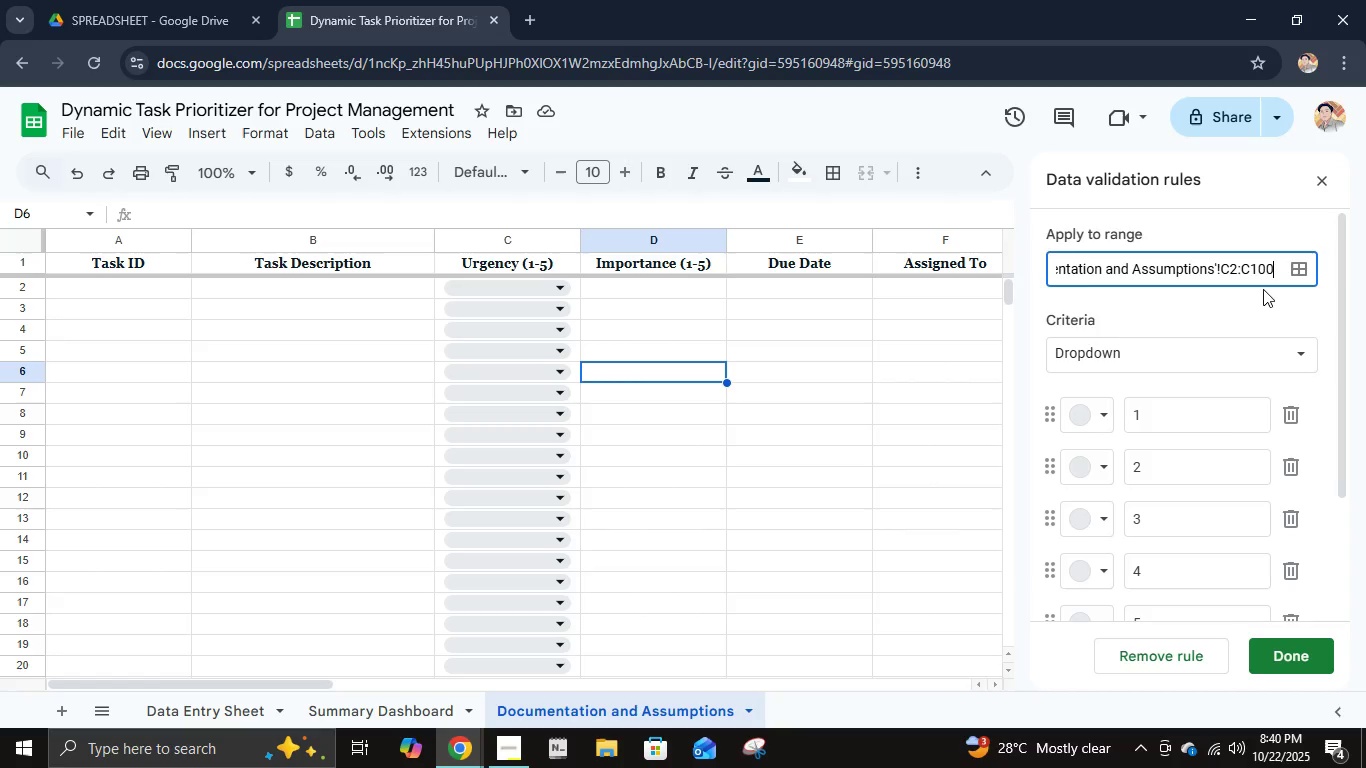 
key(ArrowRight)
 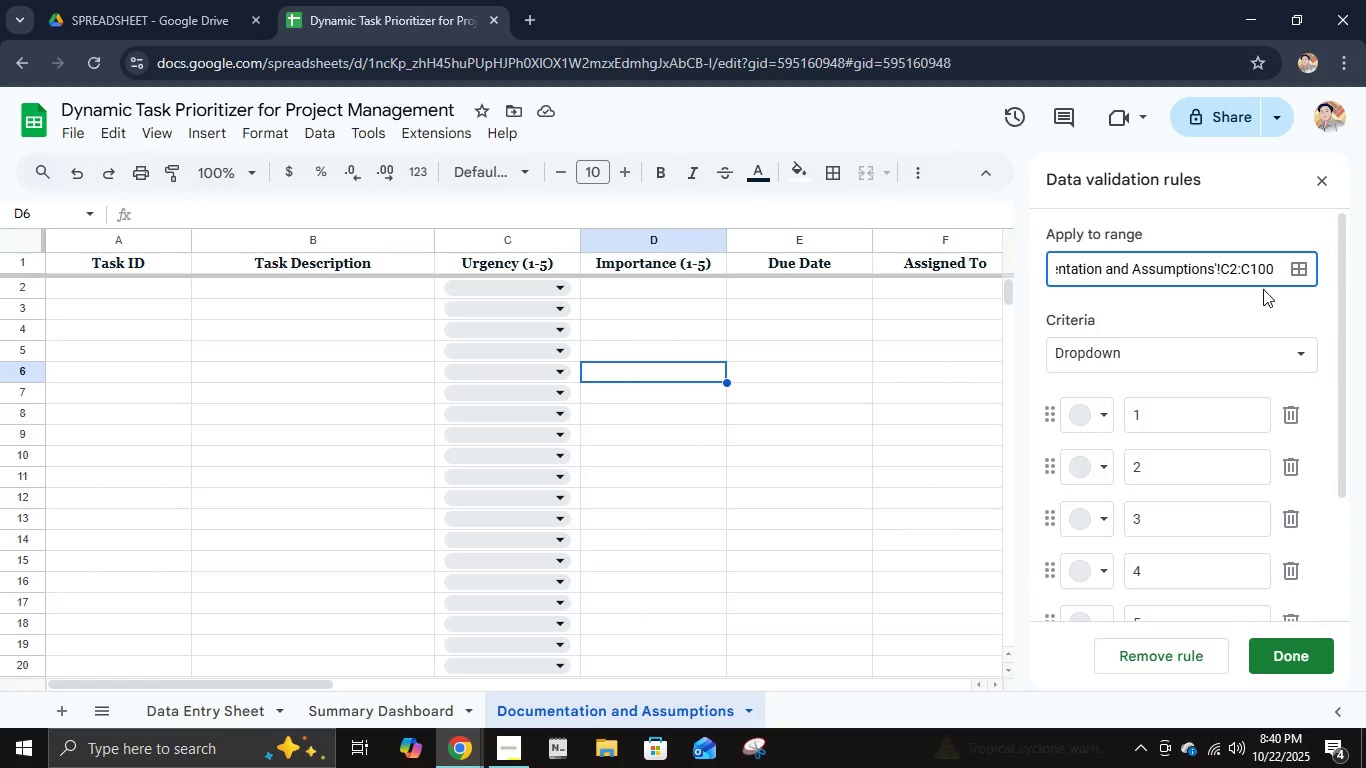 
key(Backspace)
 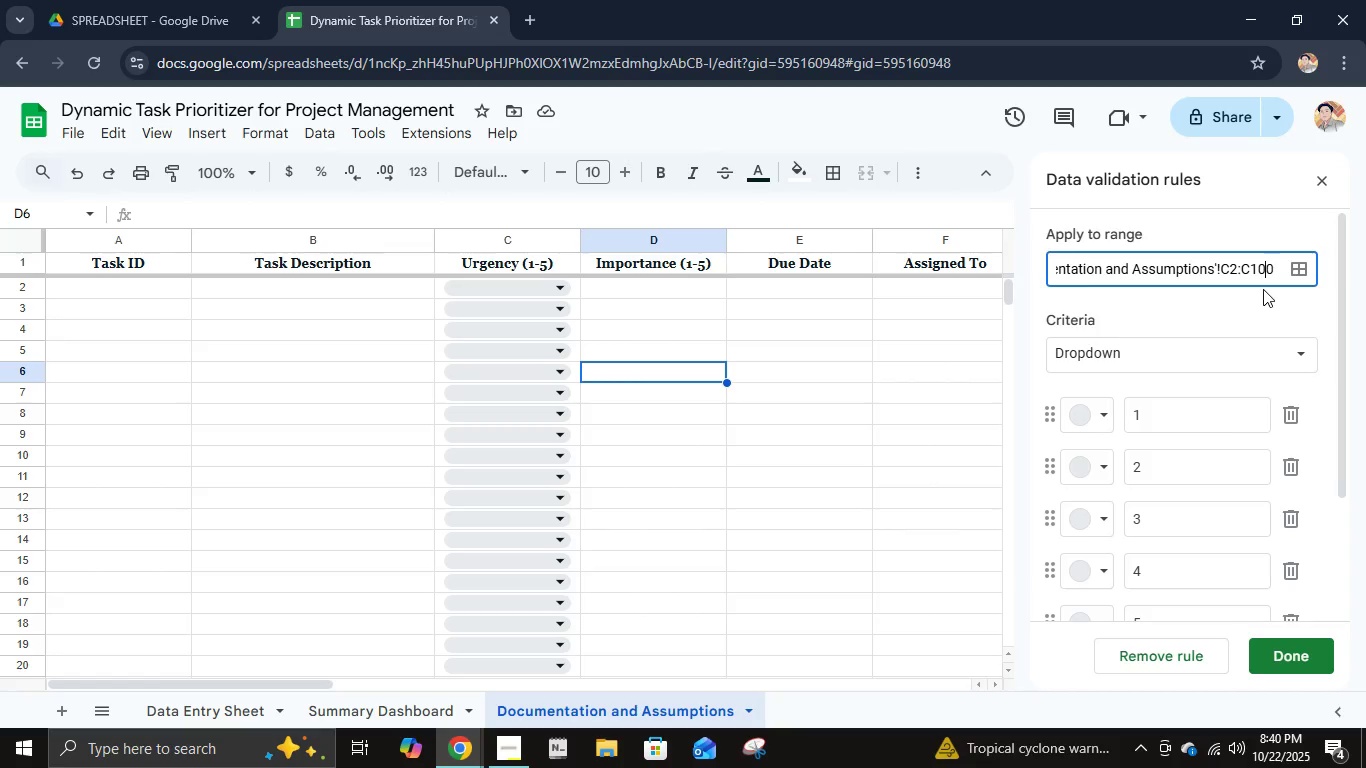 
key(ArrowRight)
 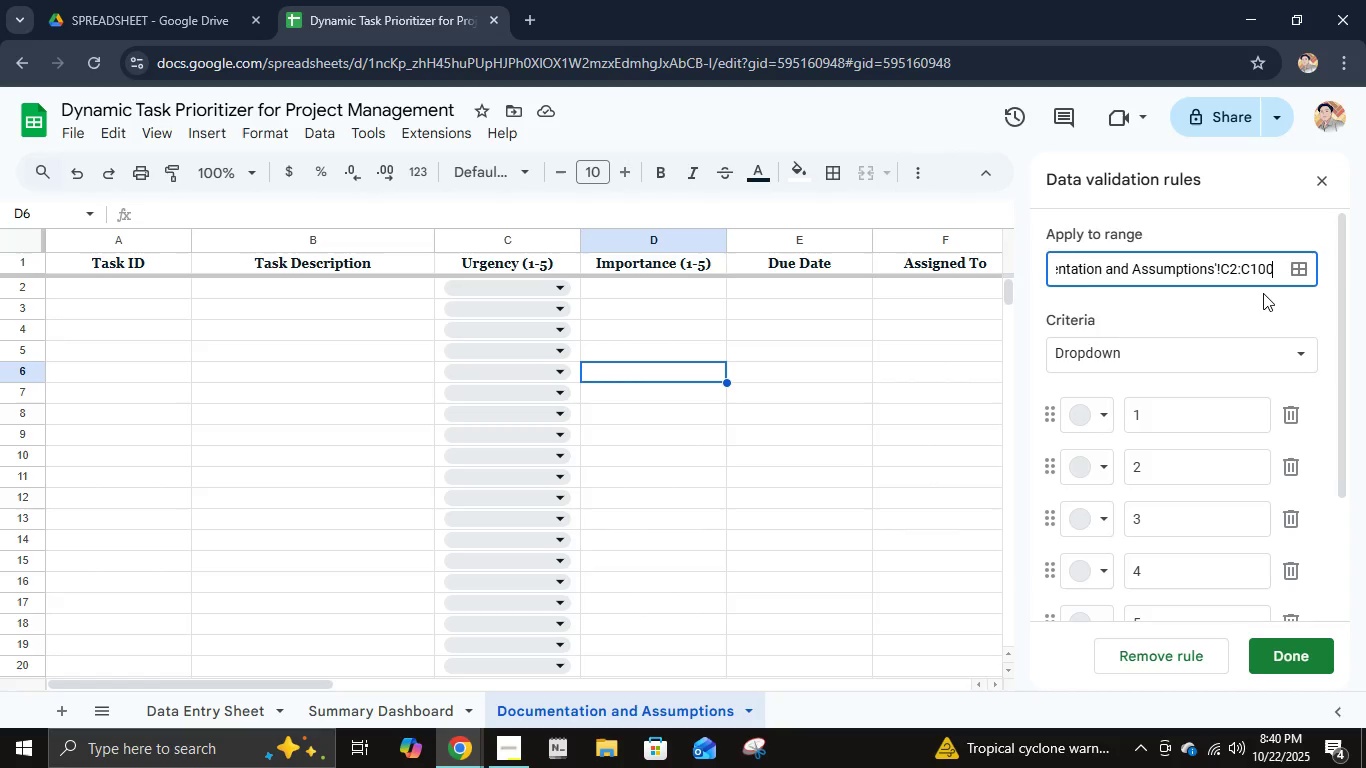 
key(Backspace)
 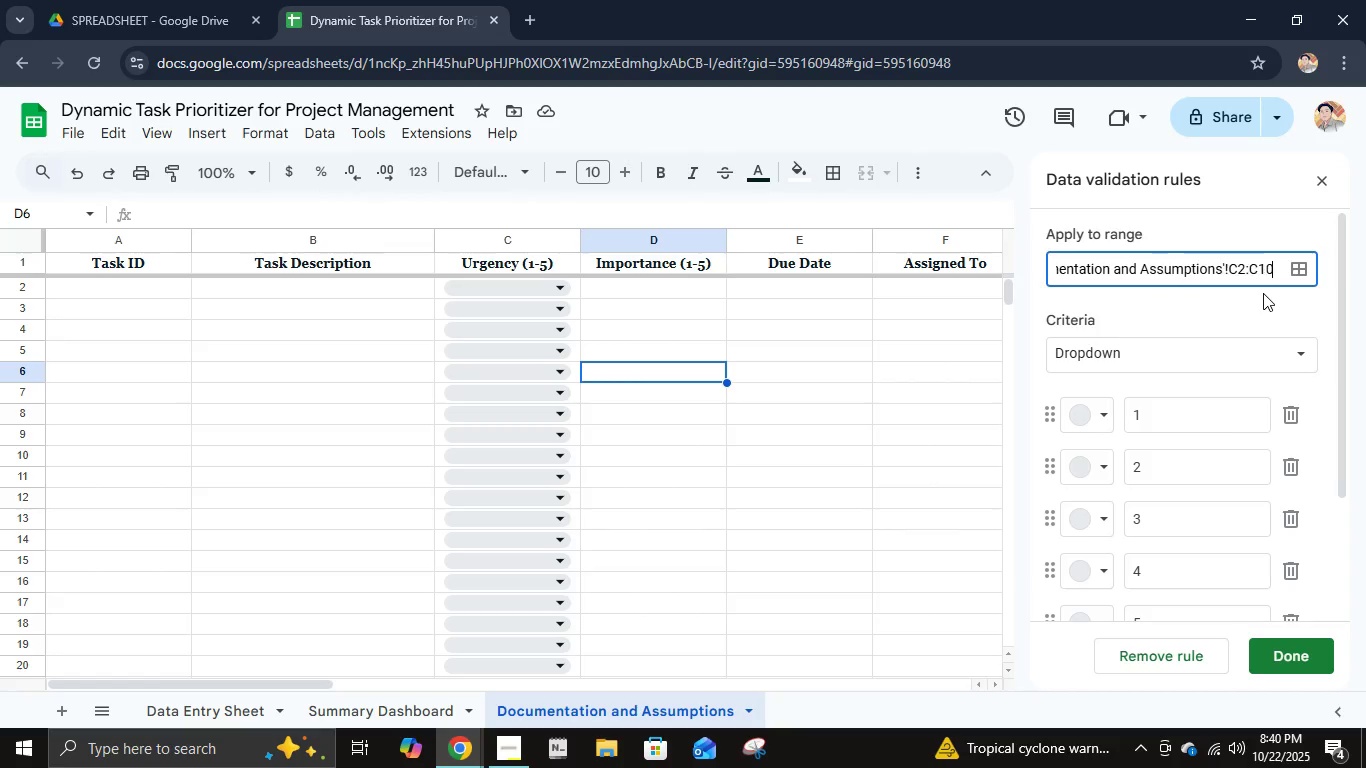 
key(Backspace)
 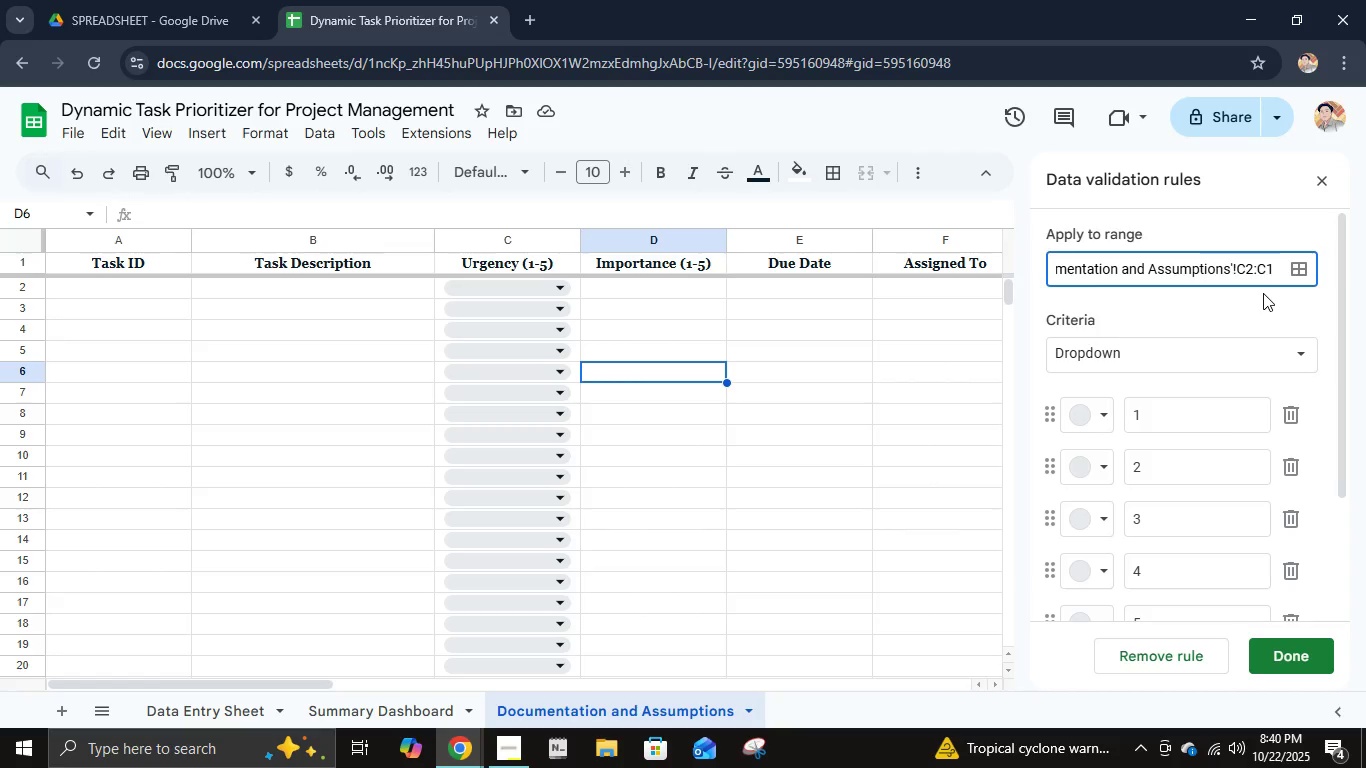 
key(Backspace)
 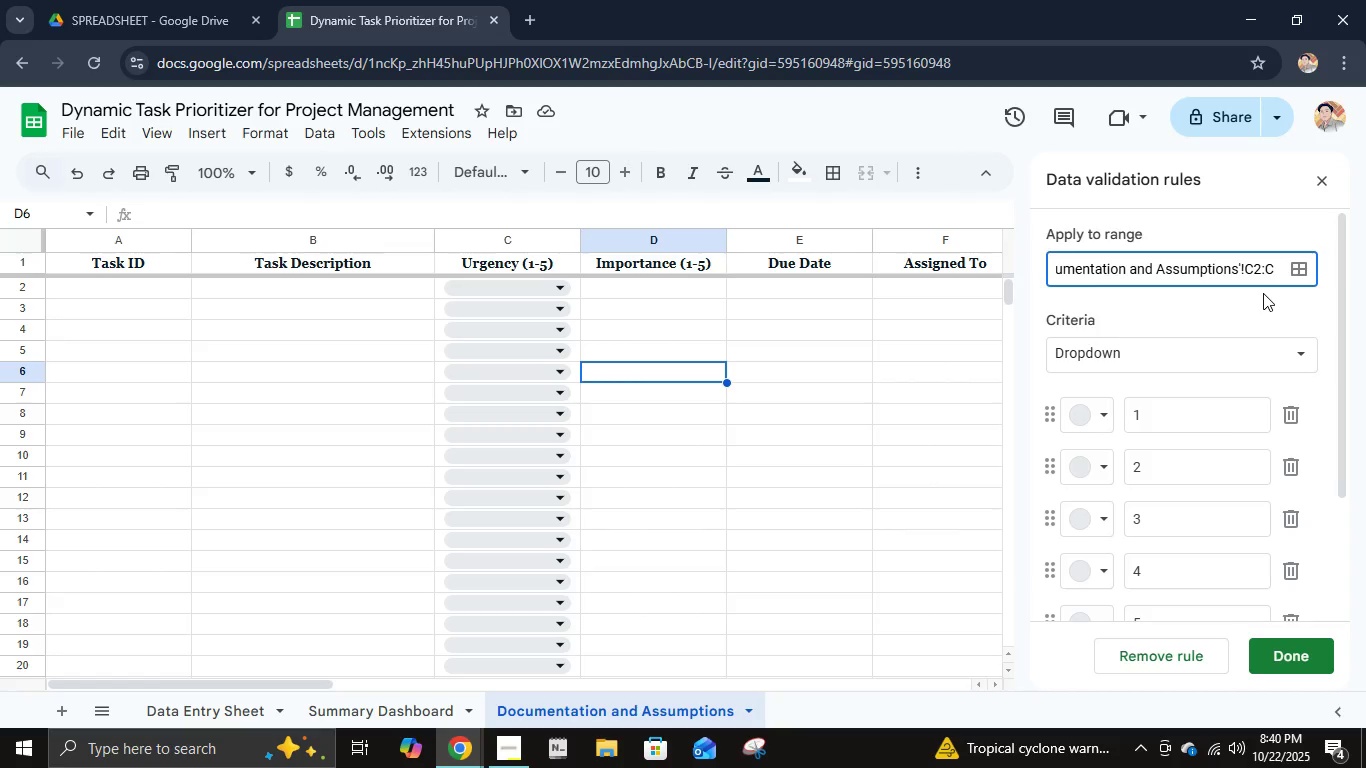 
key(Numpad3)
 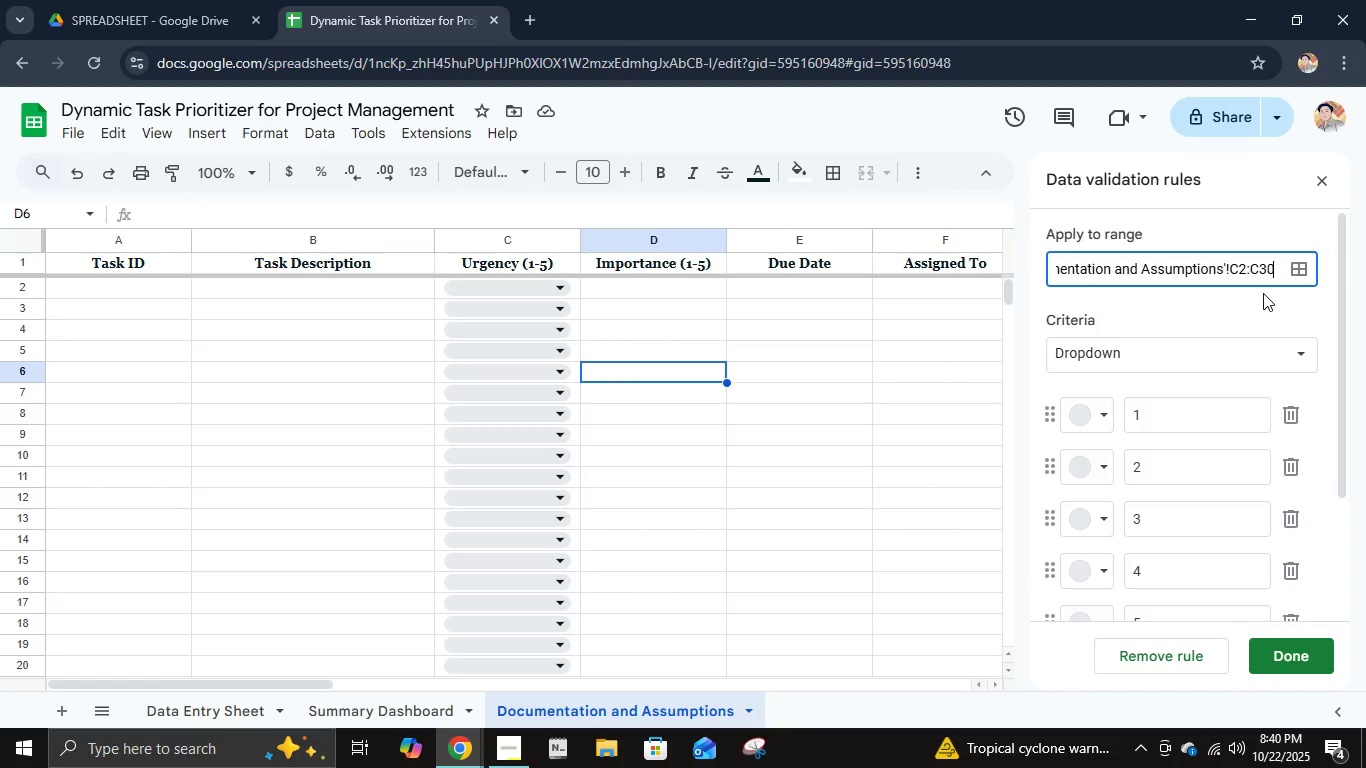 
key(Numpad0)
 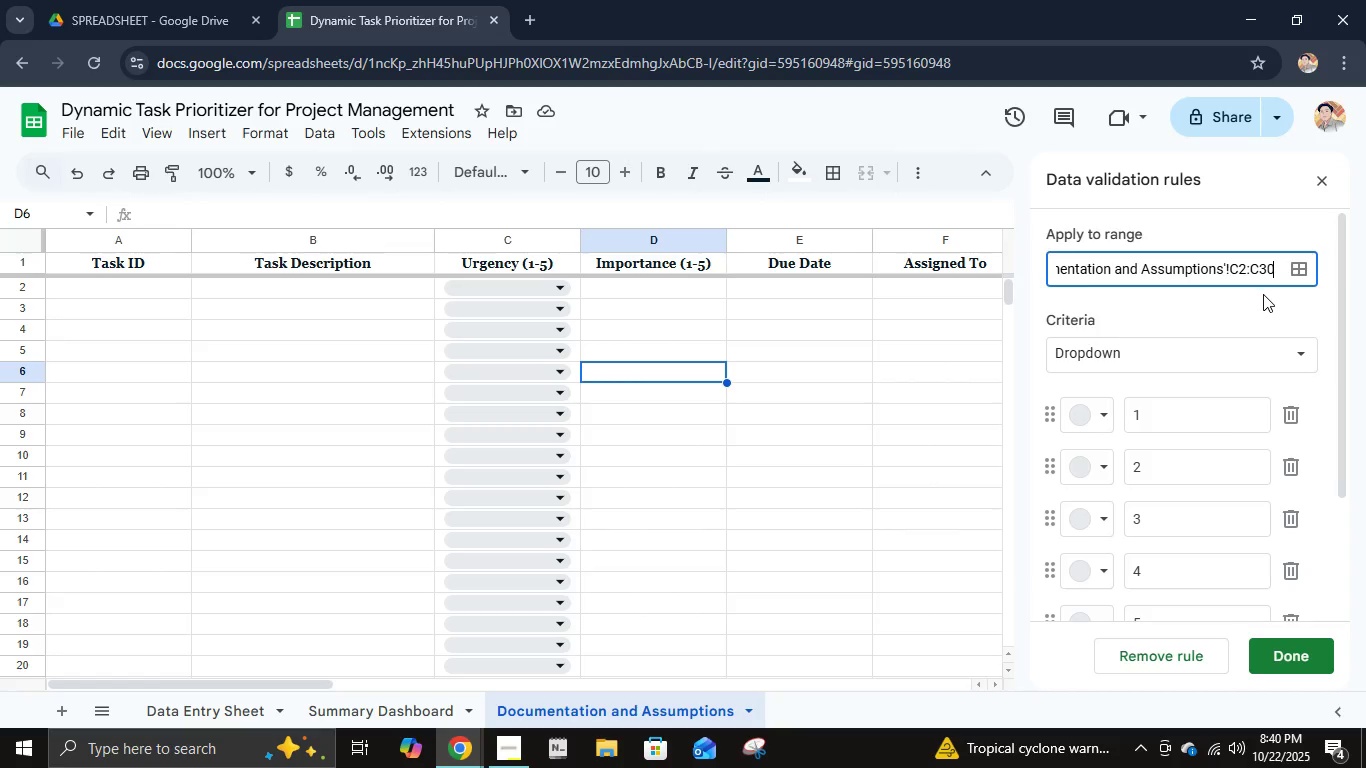 
key(NumpadEnter)
 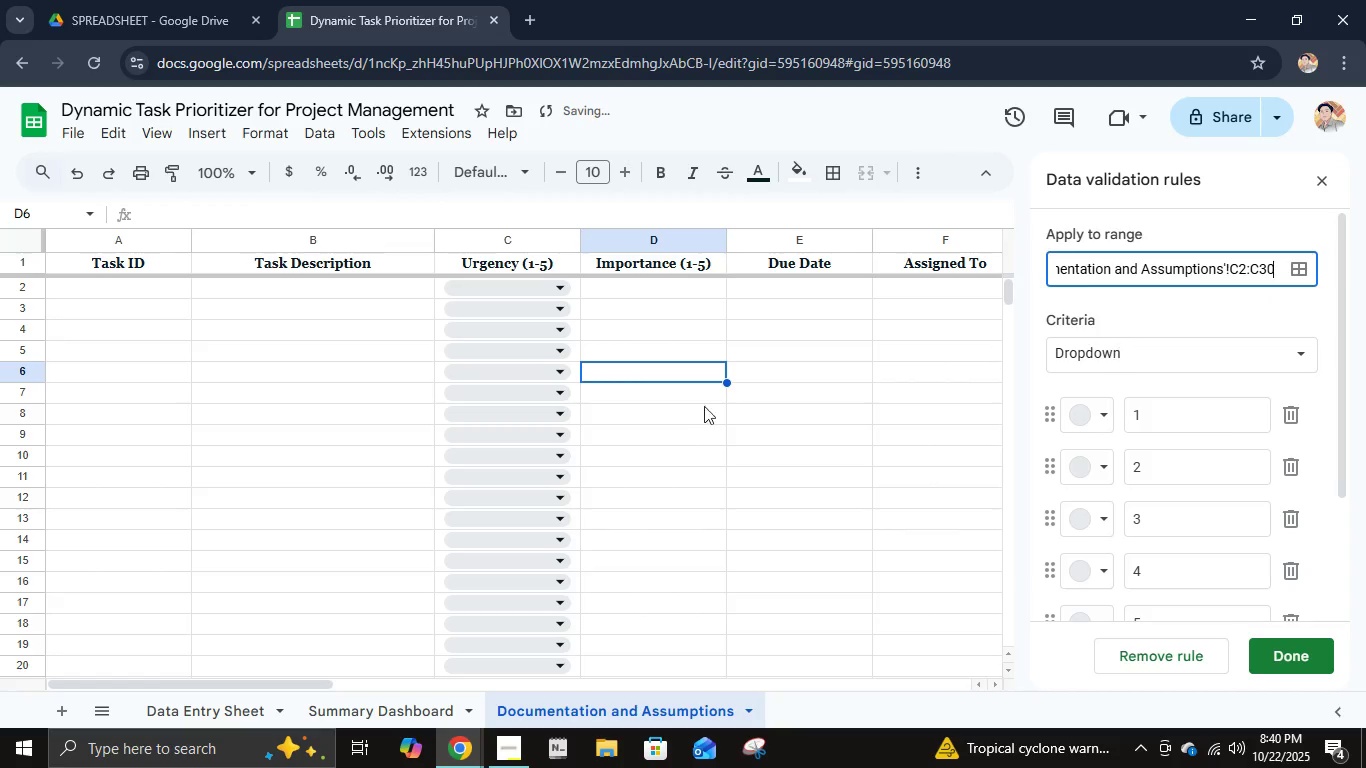 
left_click([655, 419])
 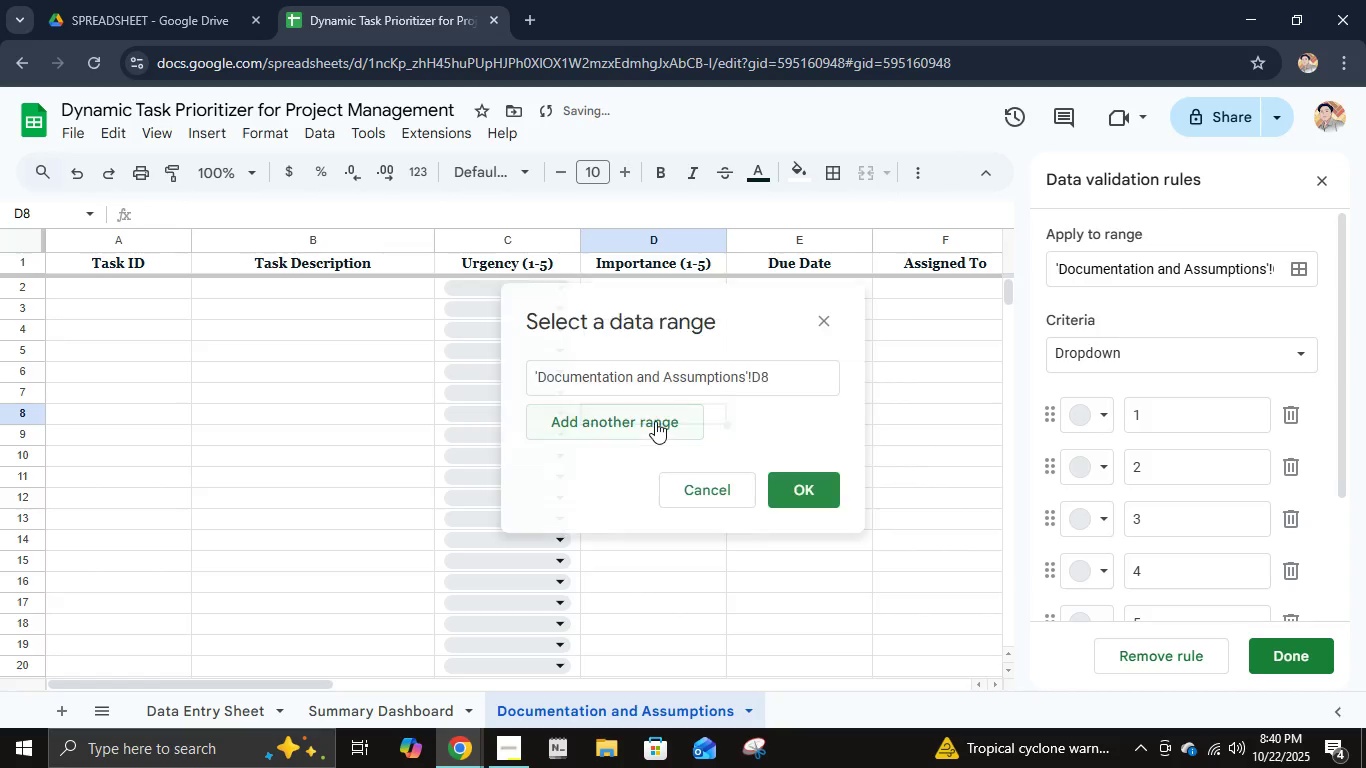 
scroll: coordinate [655, 421], scroll_direction: down, amount: 7.0
 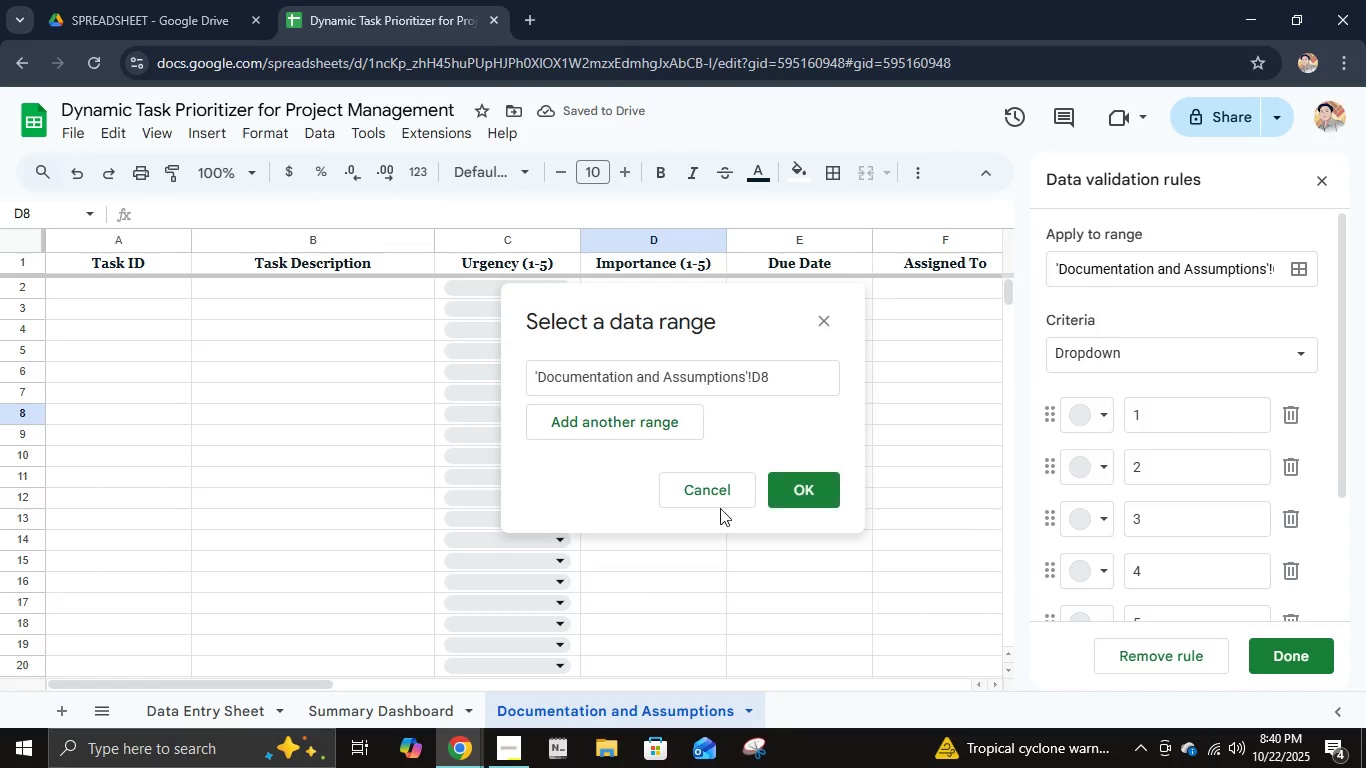 
left_click([704, 500])
 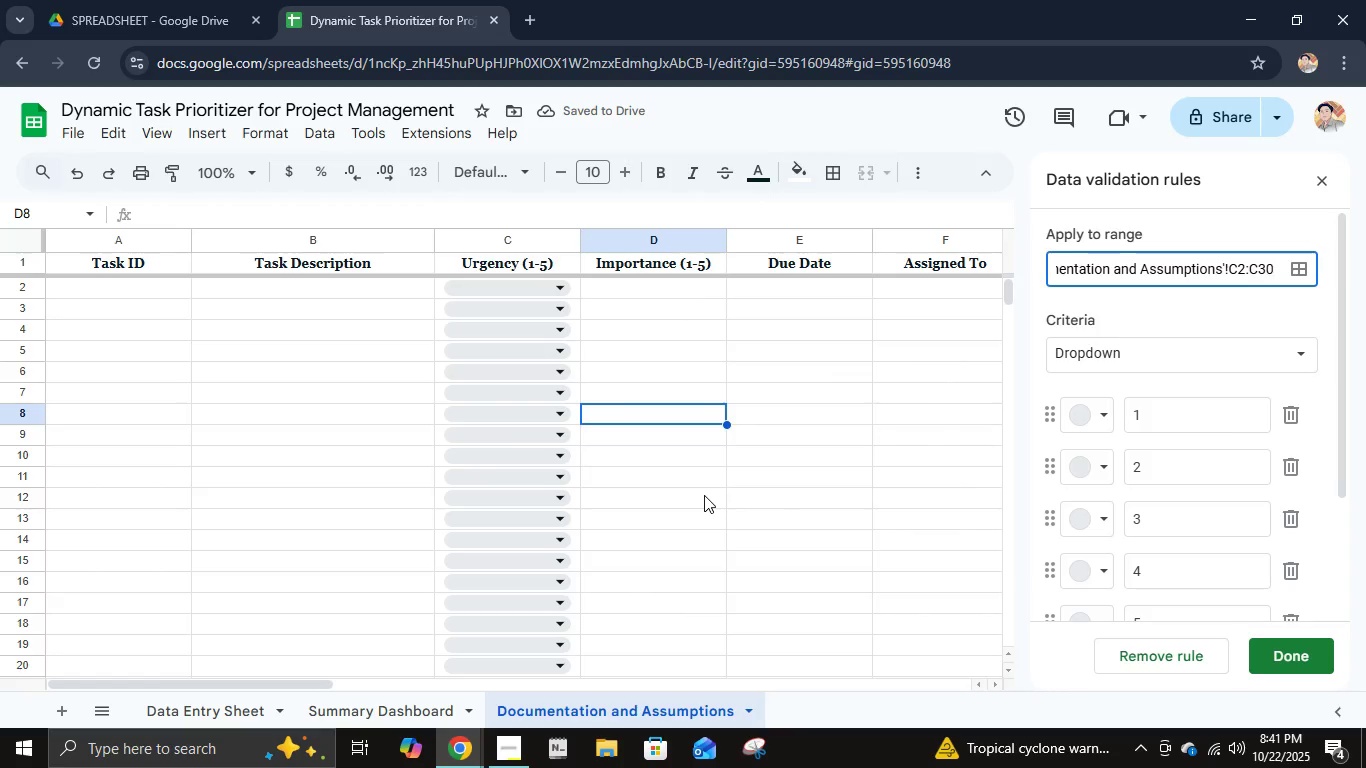 
scroll: coordinate [716, 477], scroll_direction: up, amount: 3.0
 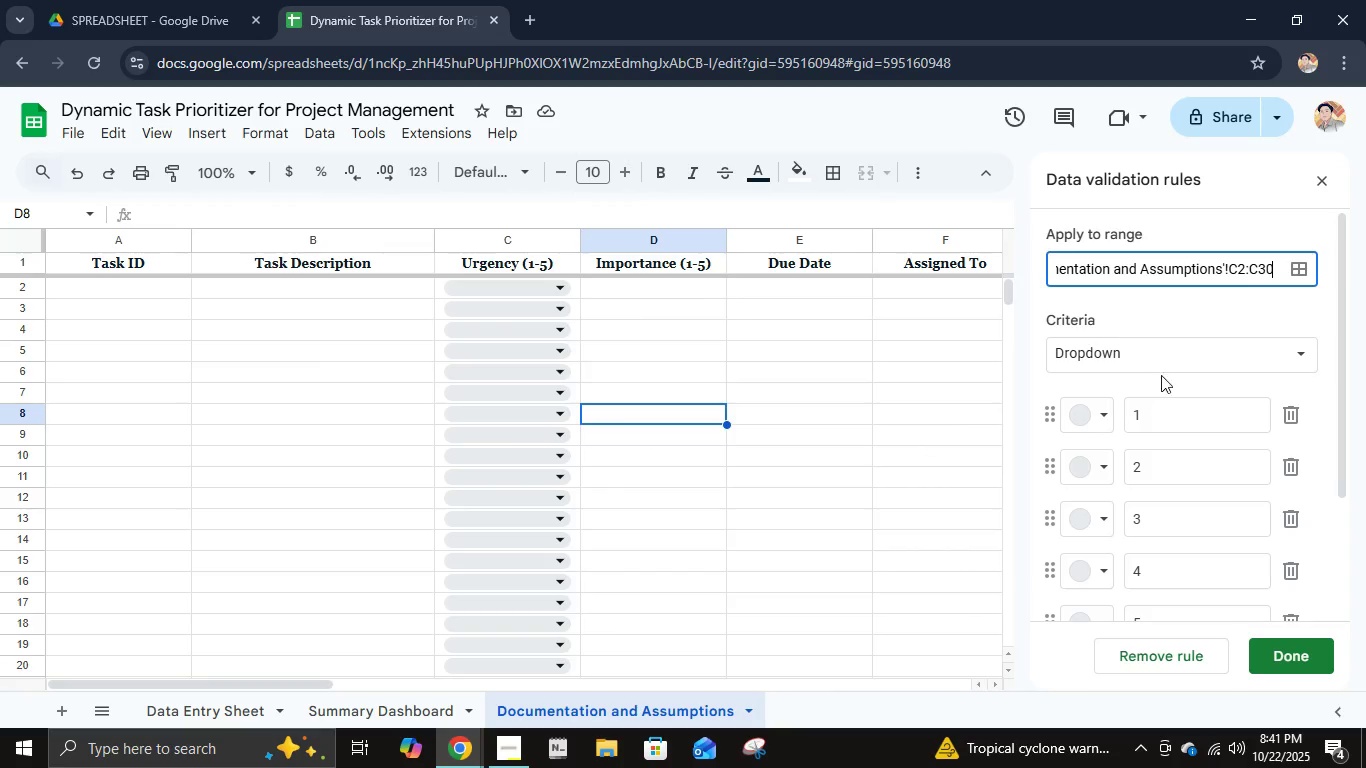 
left_click([1165, 366])
 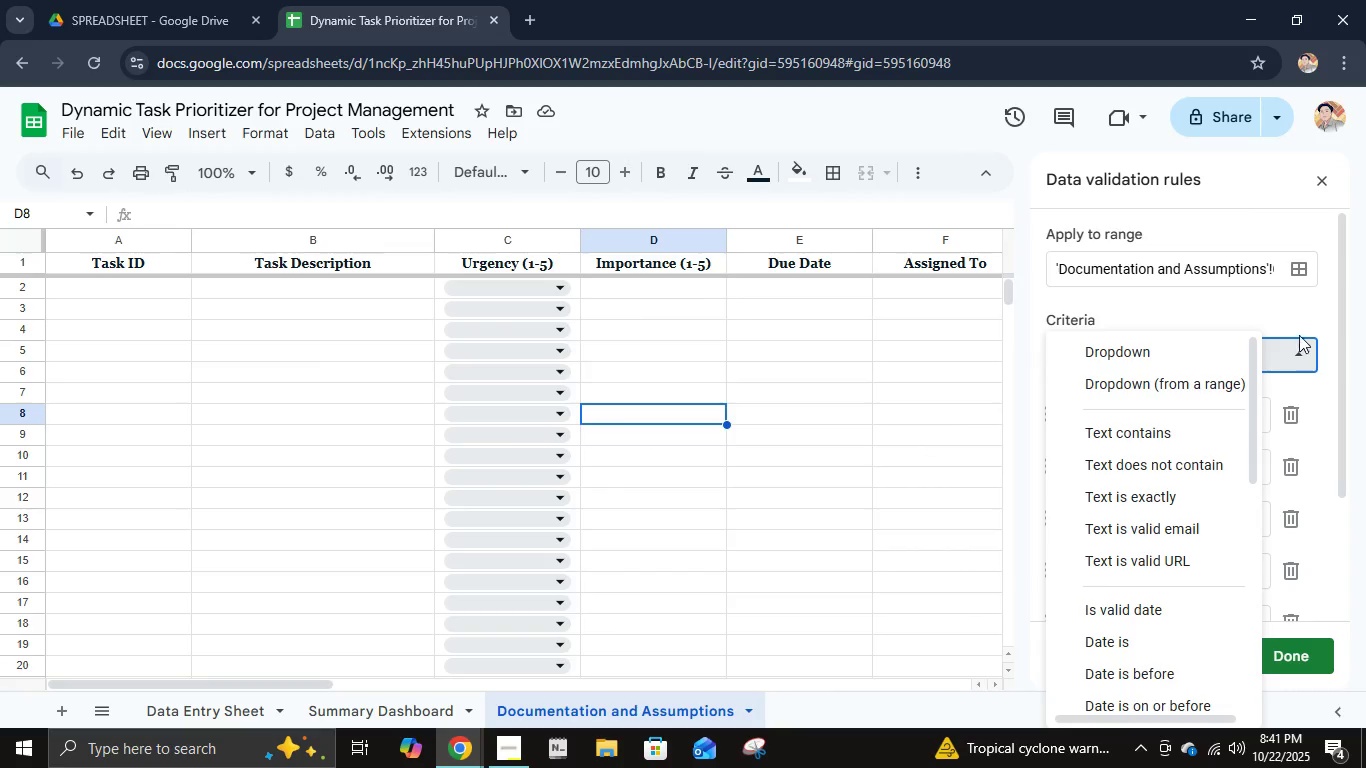 
left_click([1299, 316])
 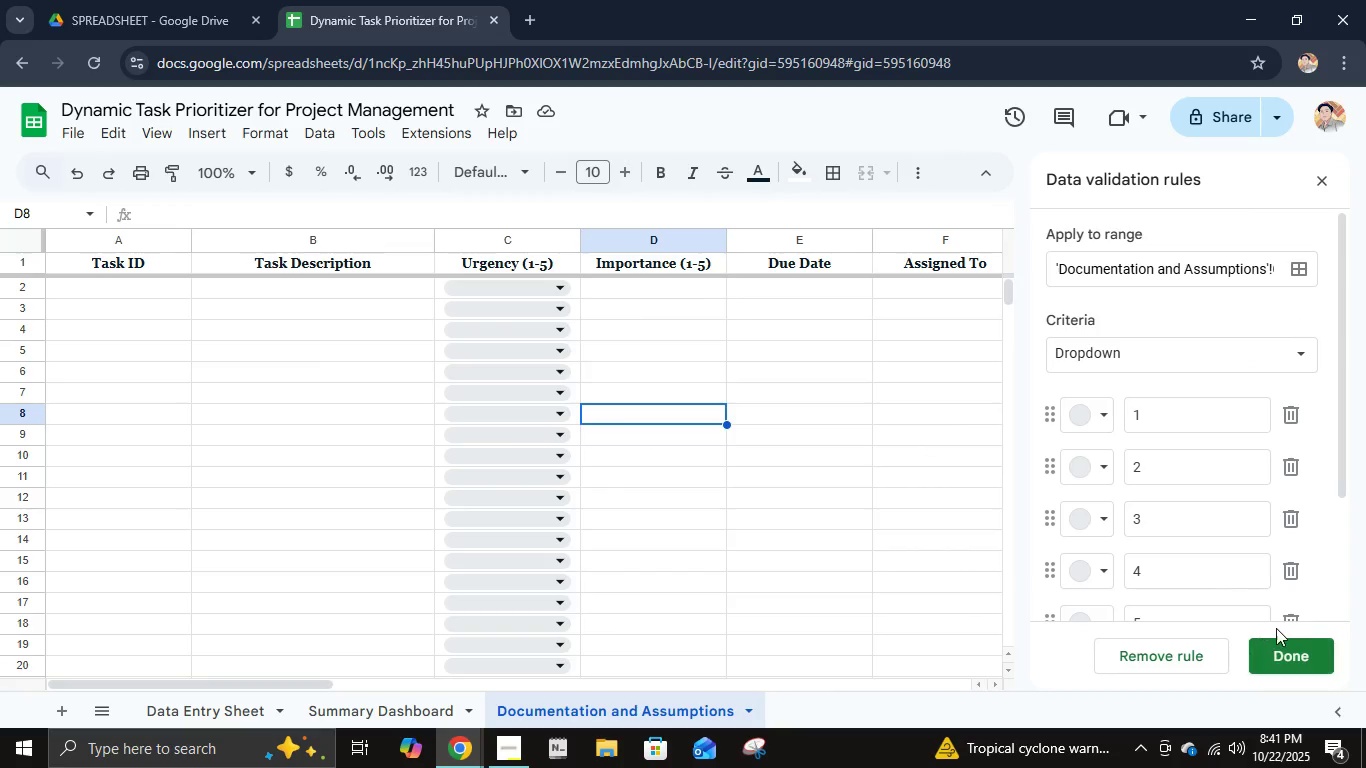 
left_click([1283, 652])
 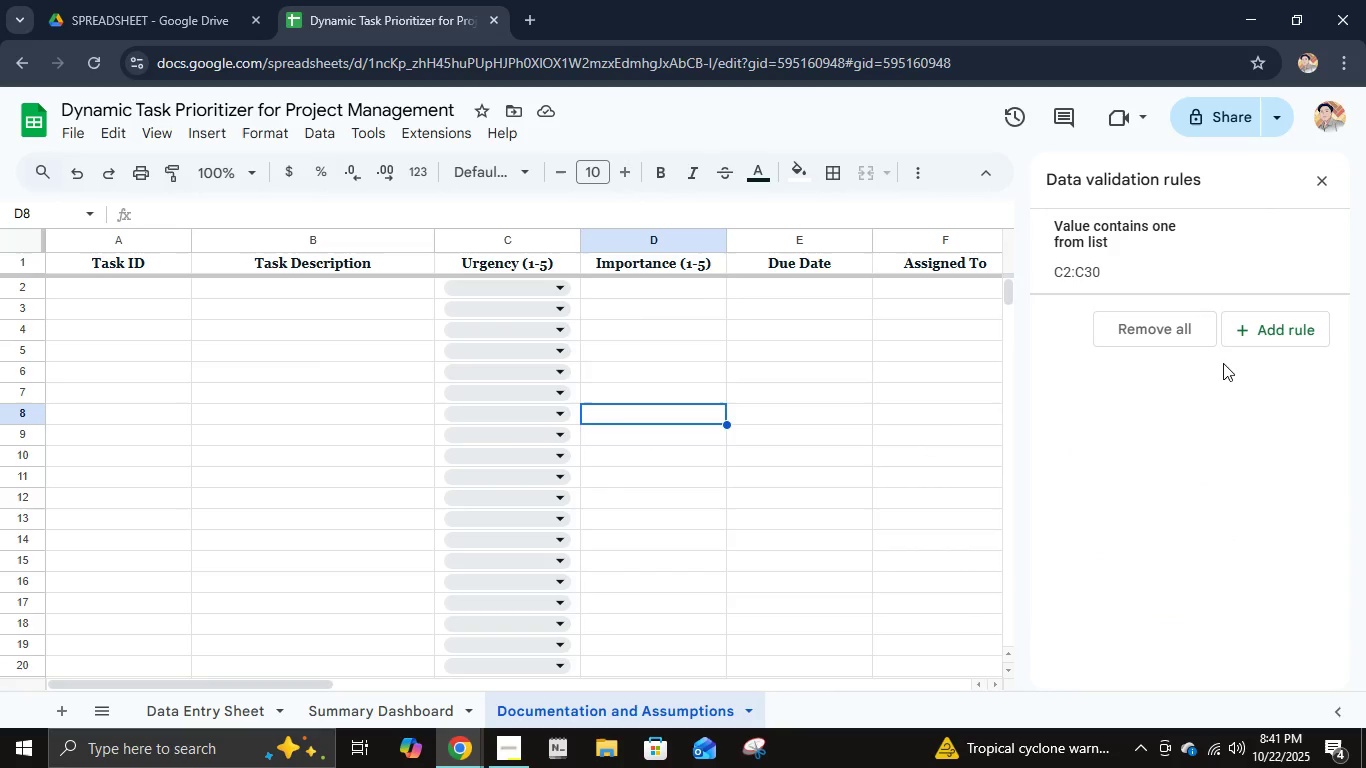 
left_click([1281, 323])
 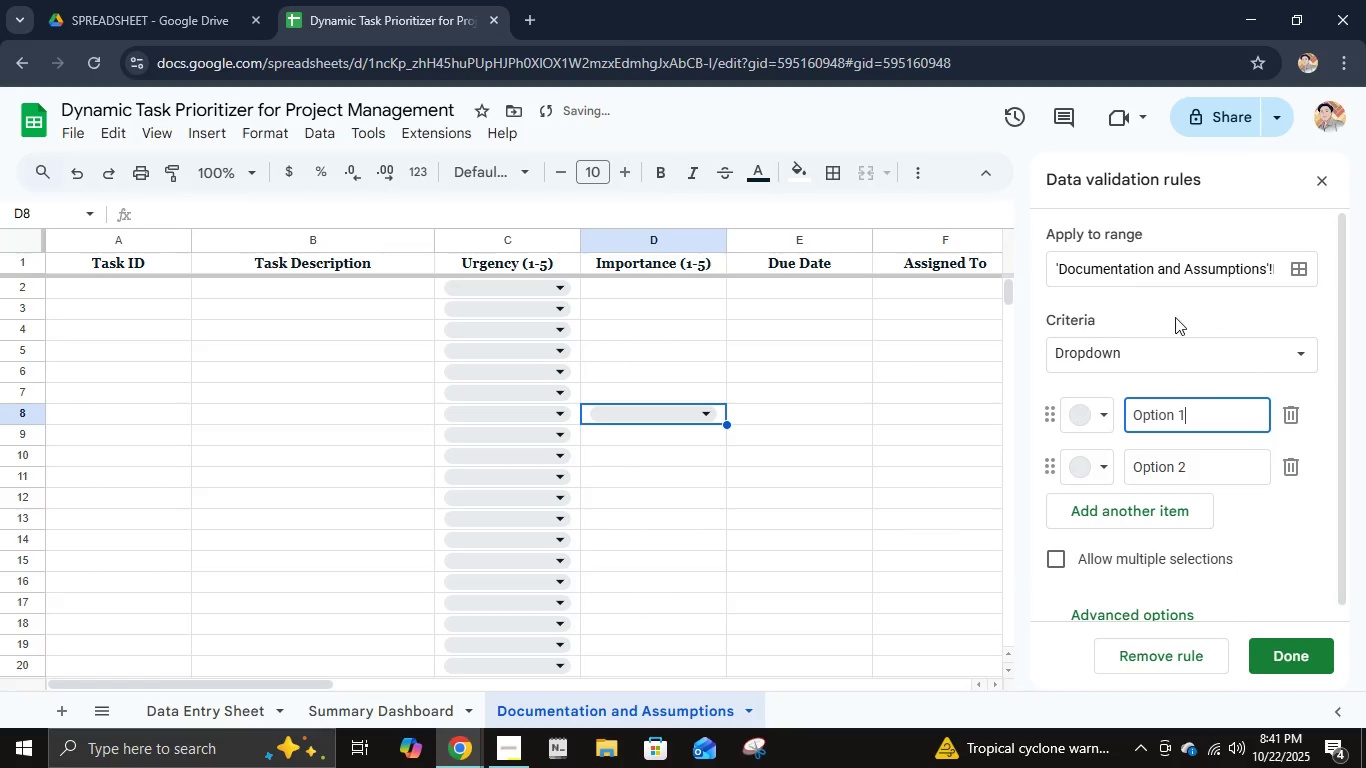 
left_click([1210, 262])
 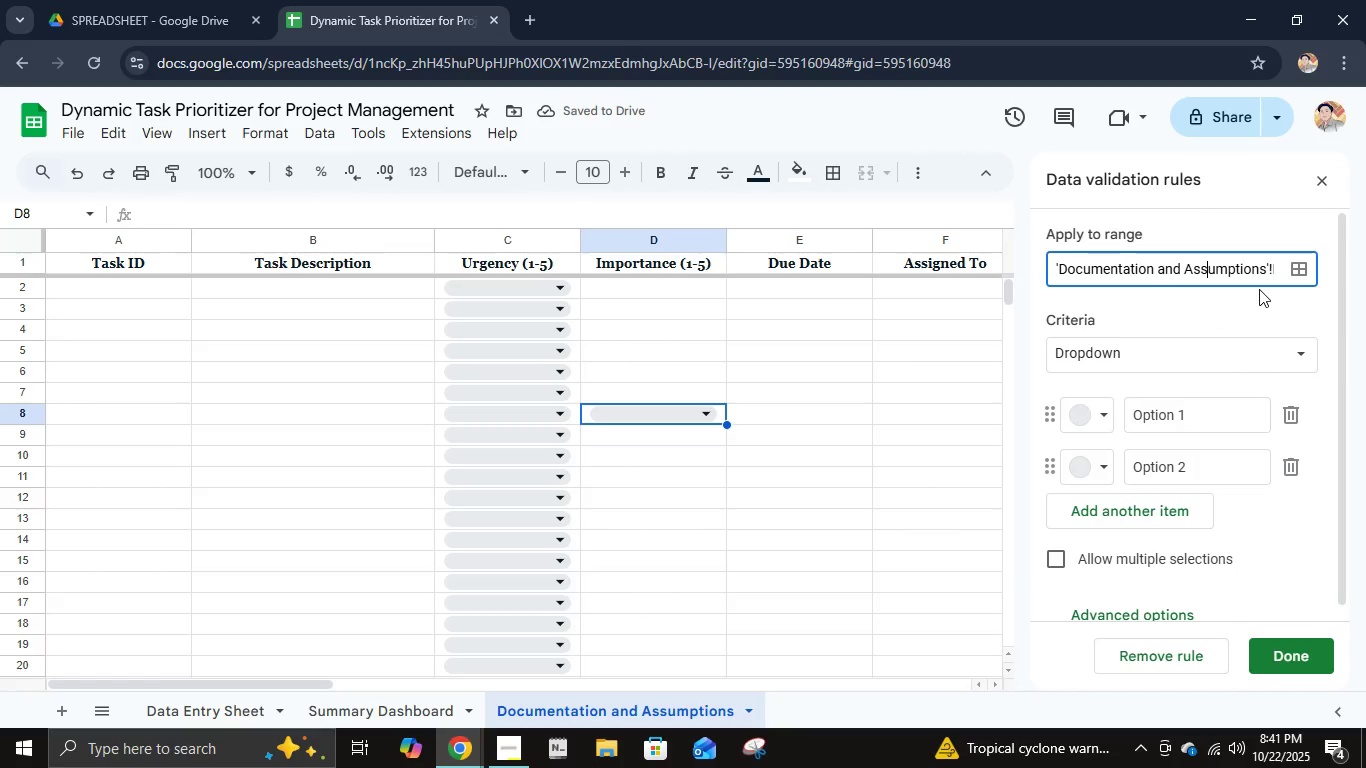 
hold_key(key=ArrowRight, duration=1.07)
 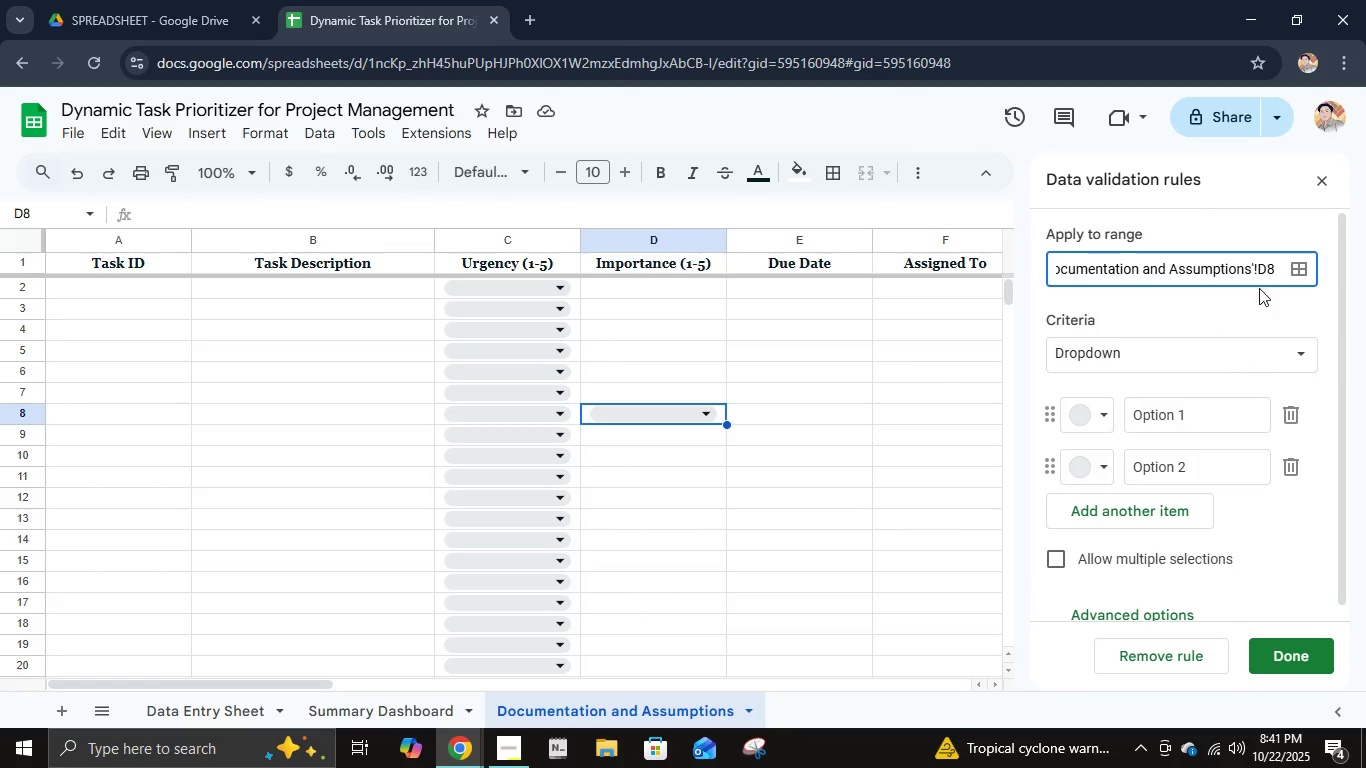 
key(Backspace)
type(2:D30)
 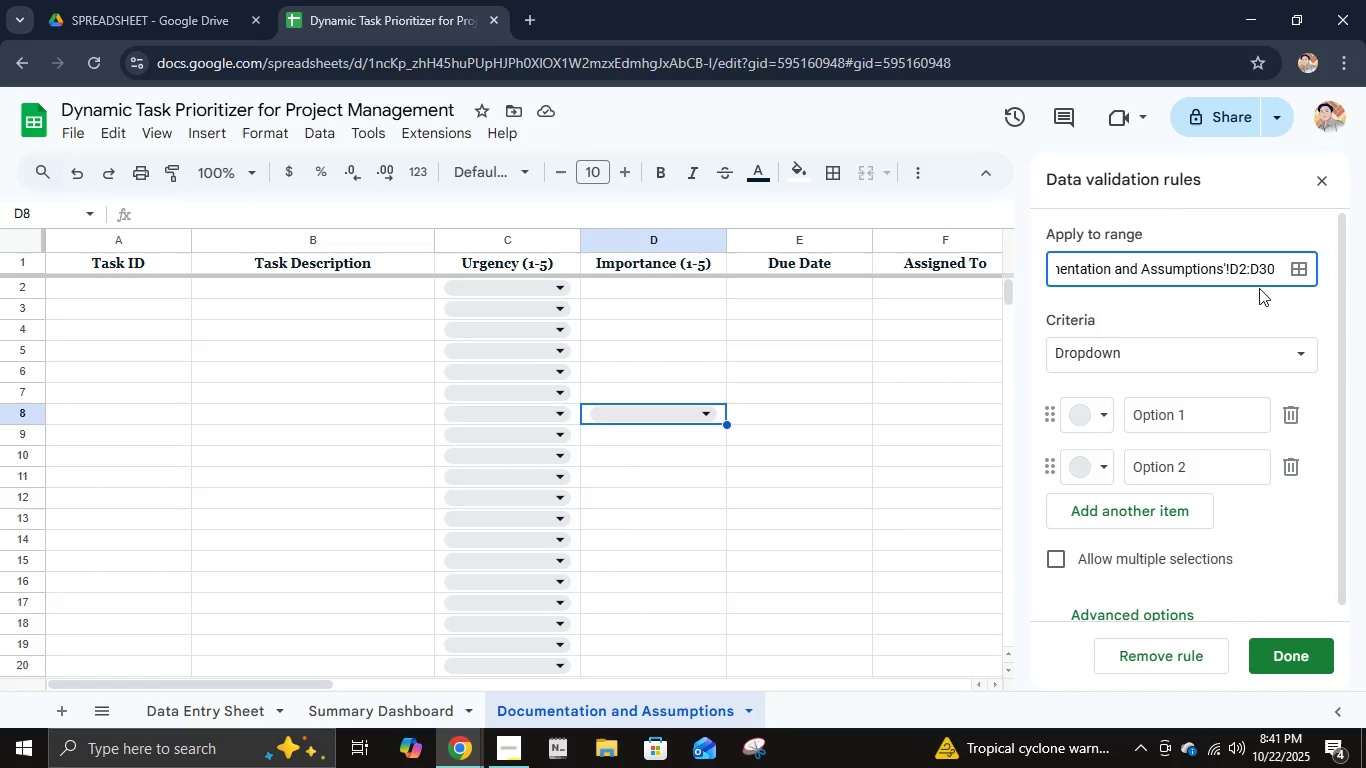 
key(Enter)
 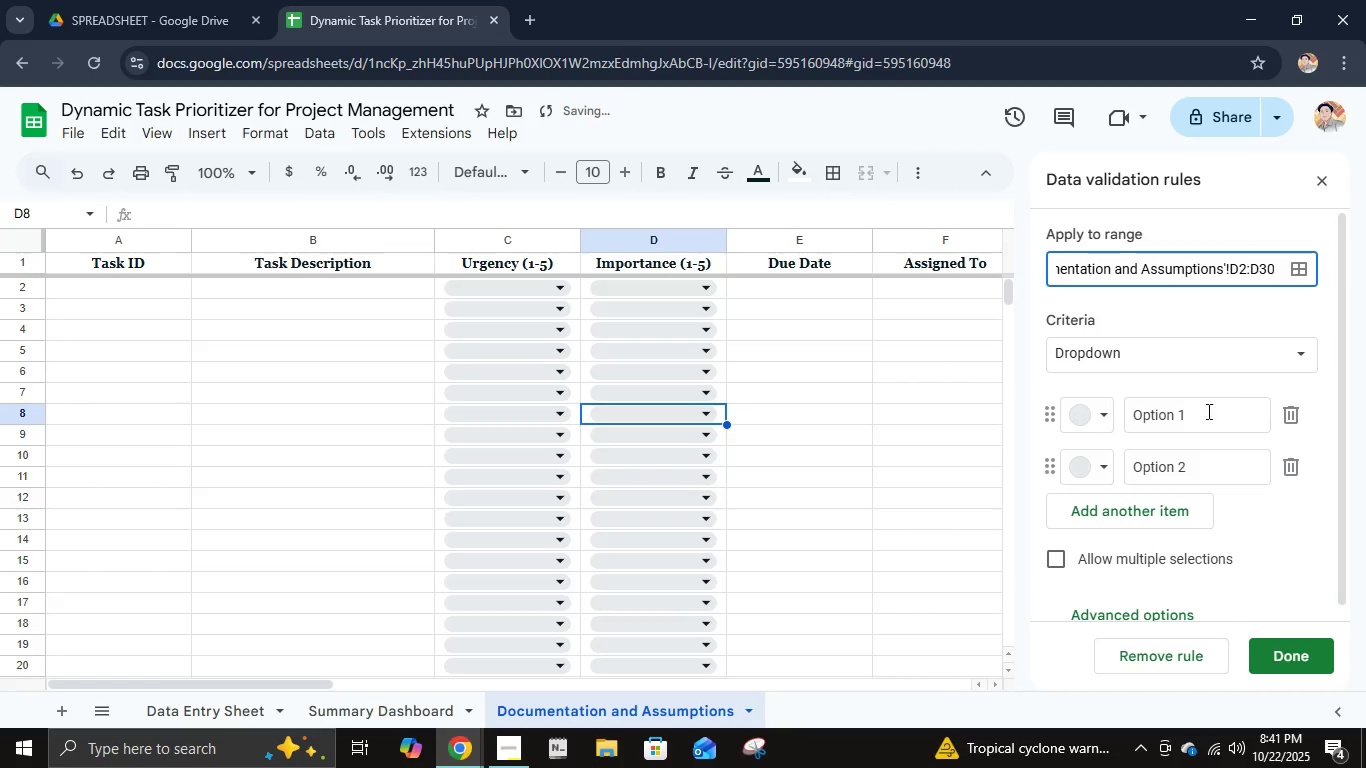 
key(Control+A)
 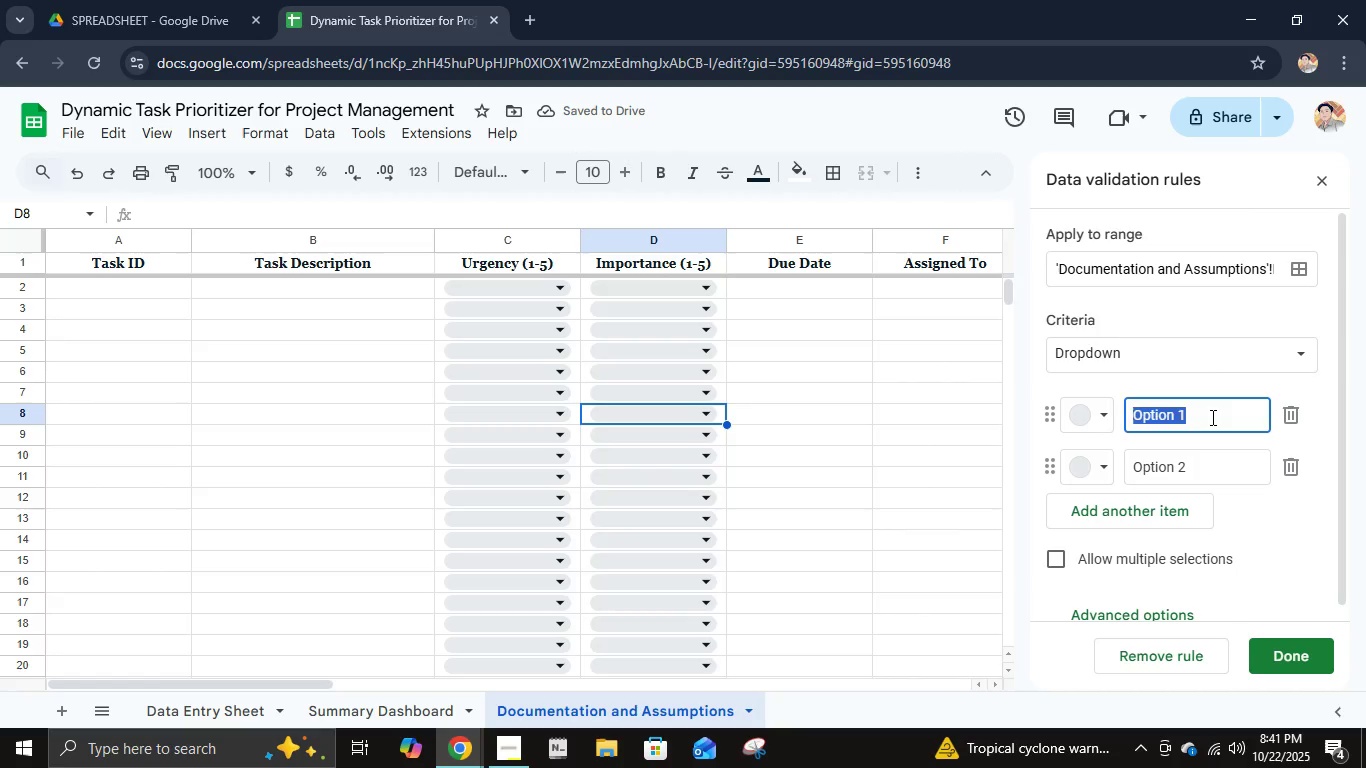 
key(1)
 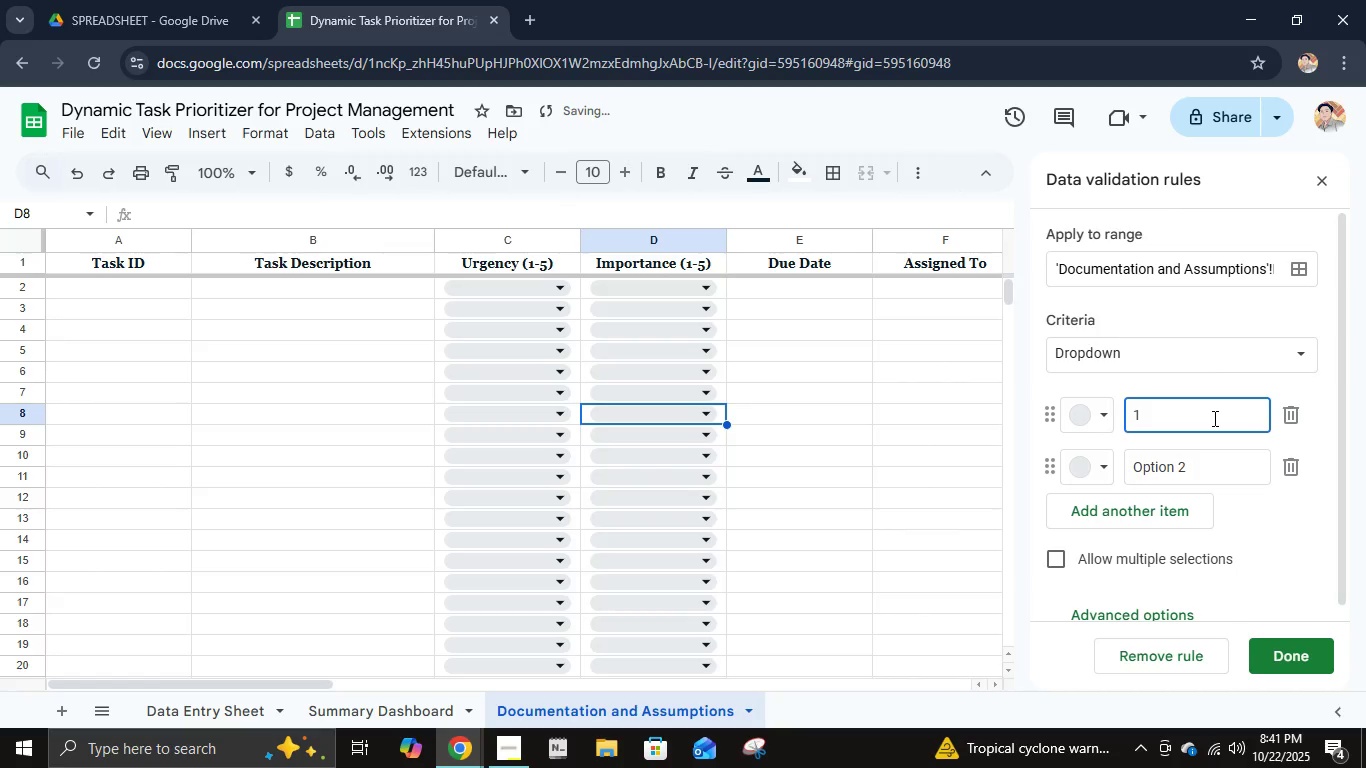 
key(Enter)
 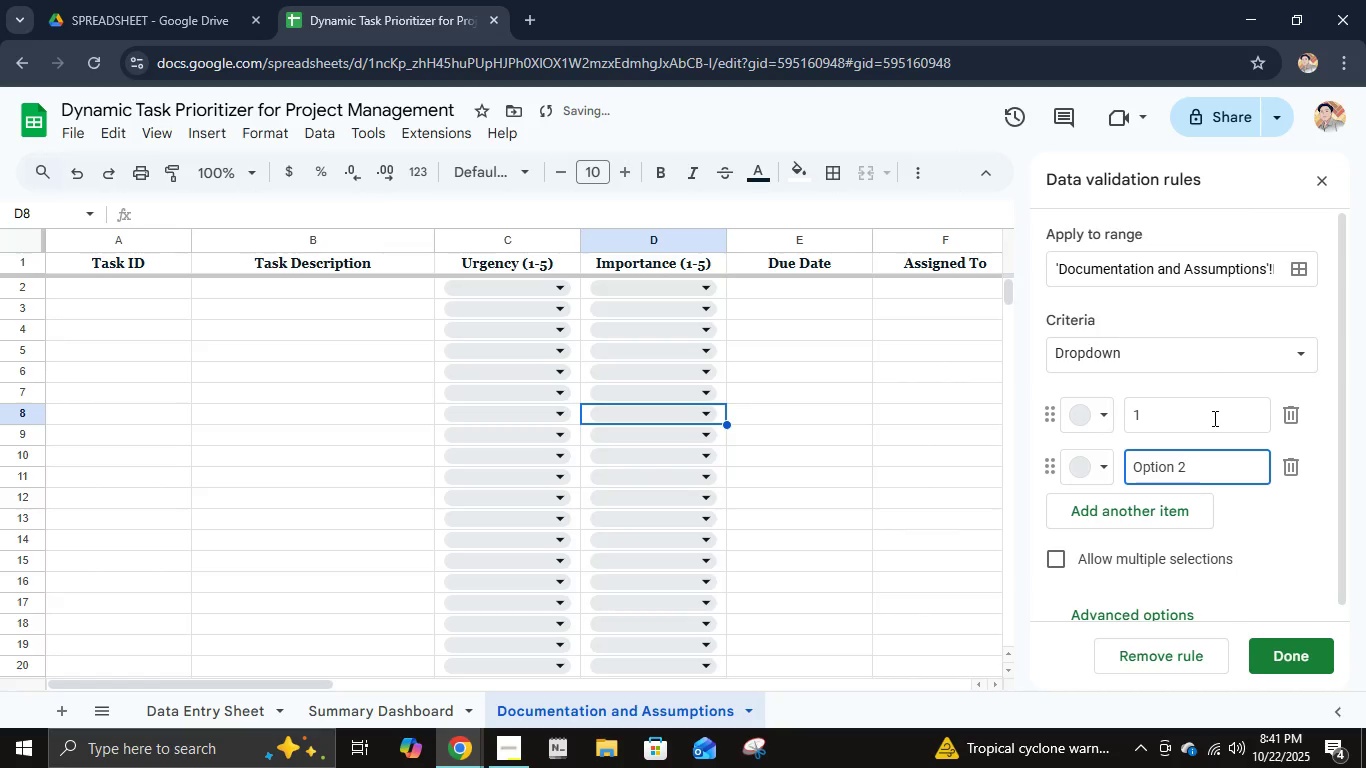 
key(Control+A)
 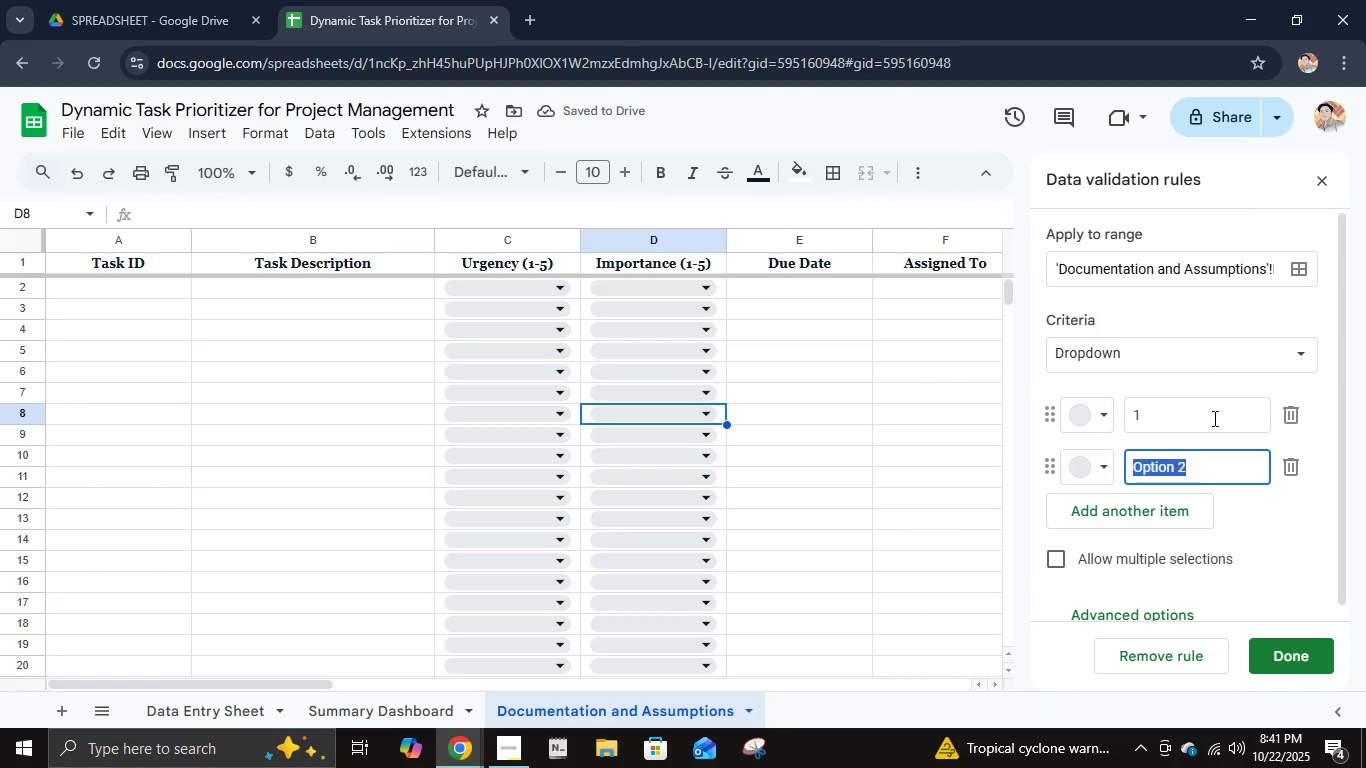 
key(2)
 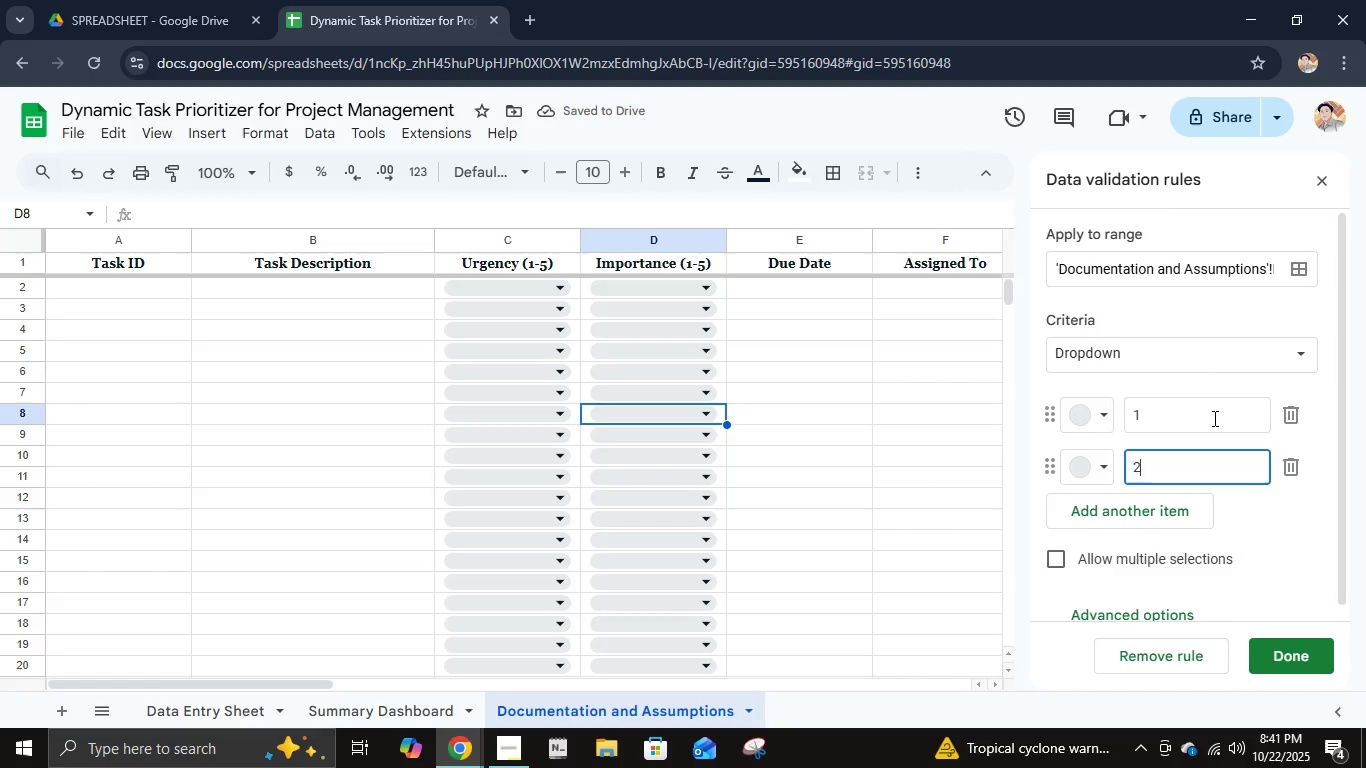 
key(Enter)
 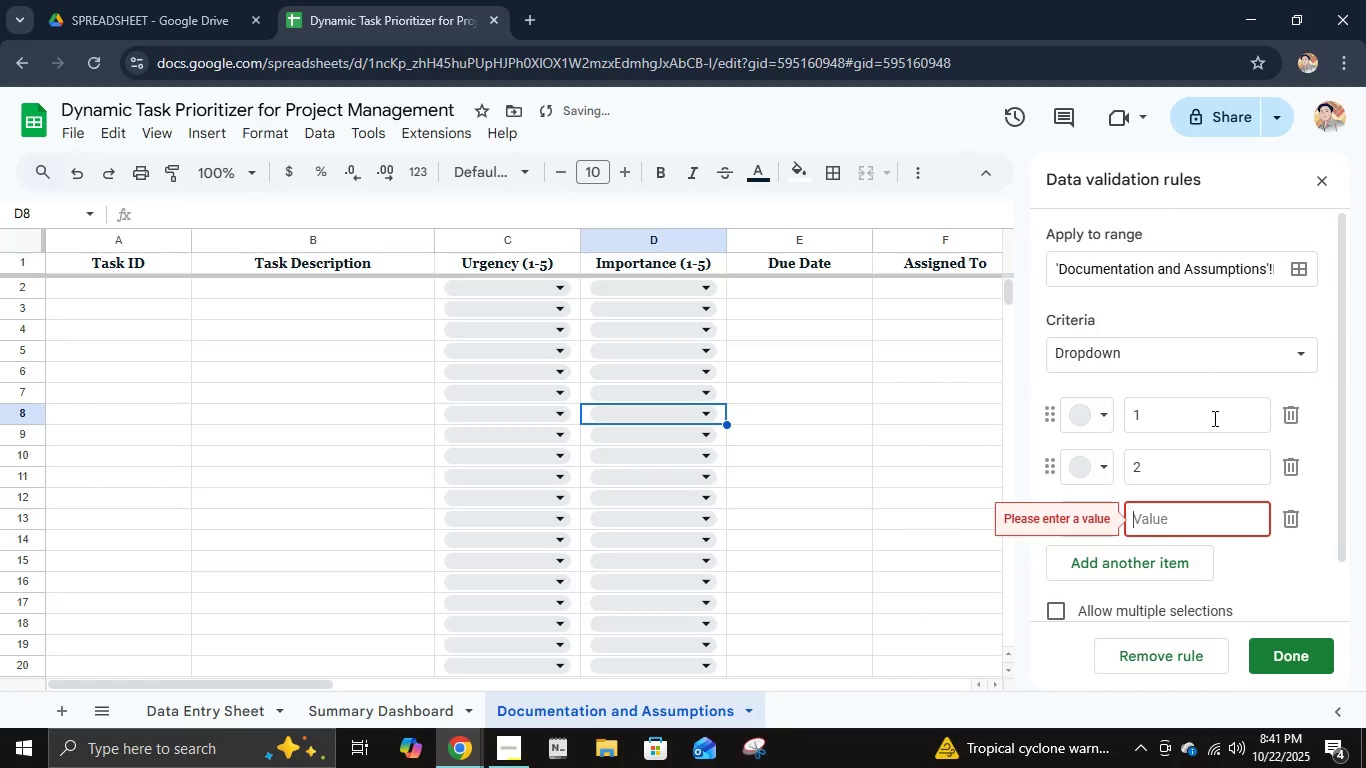 
key(3)
 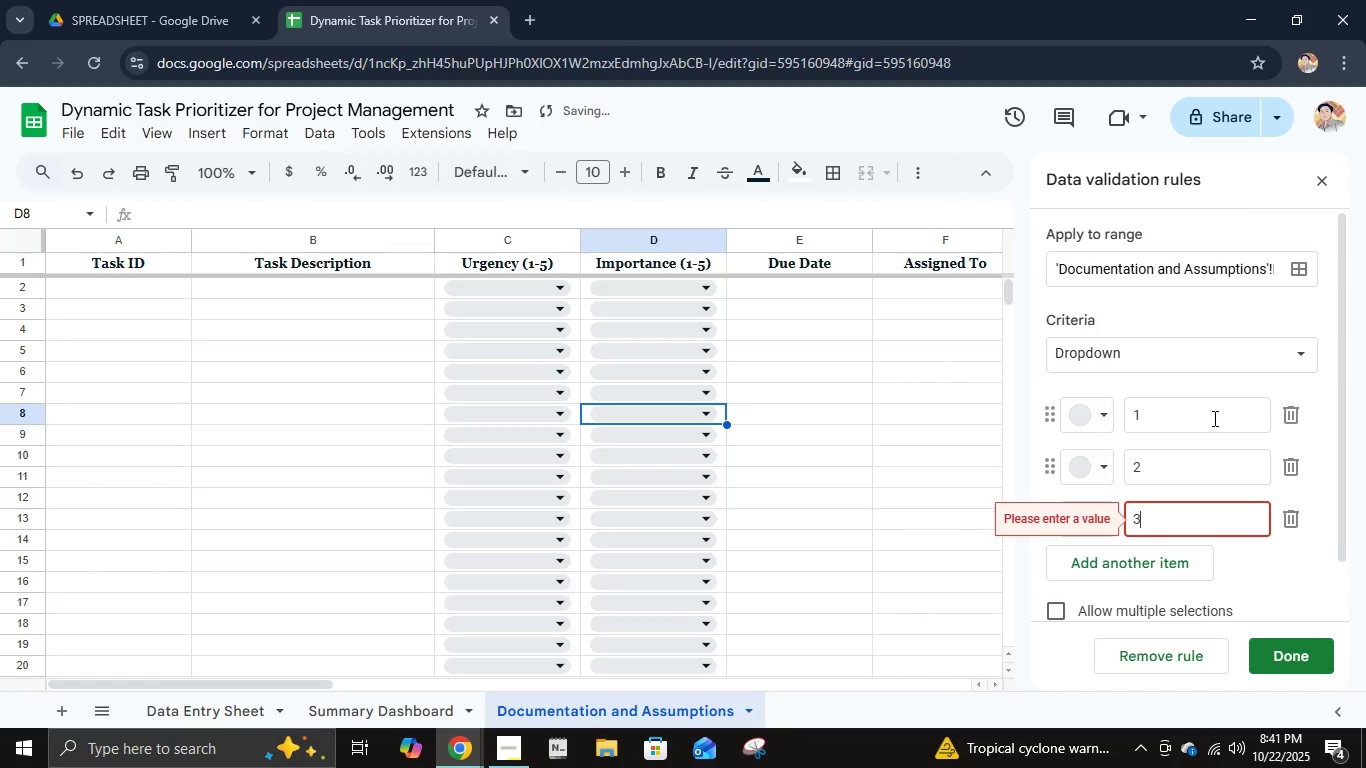 
key(Enter)
 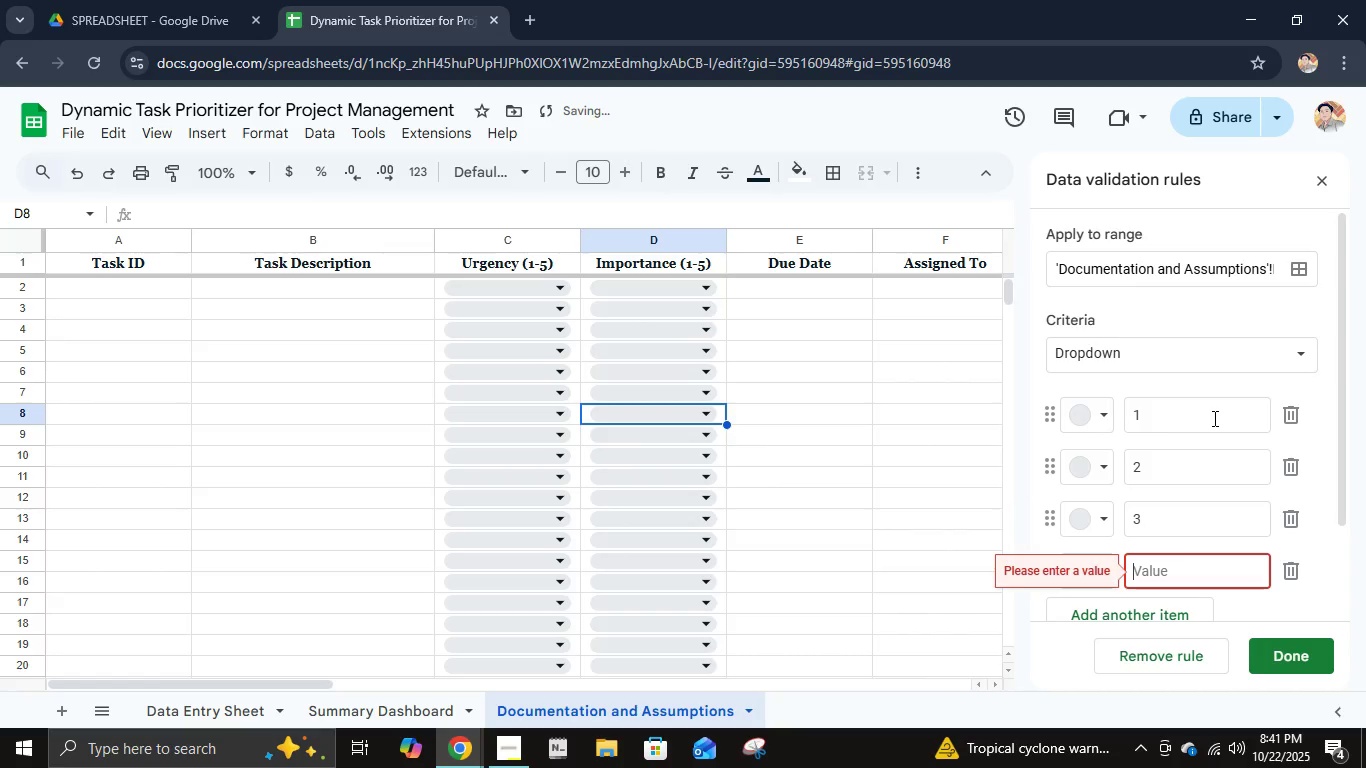 
key(4)
 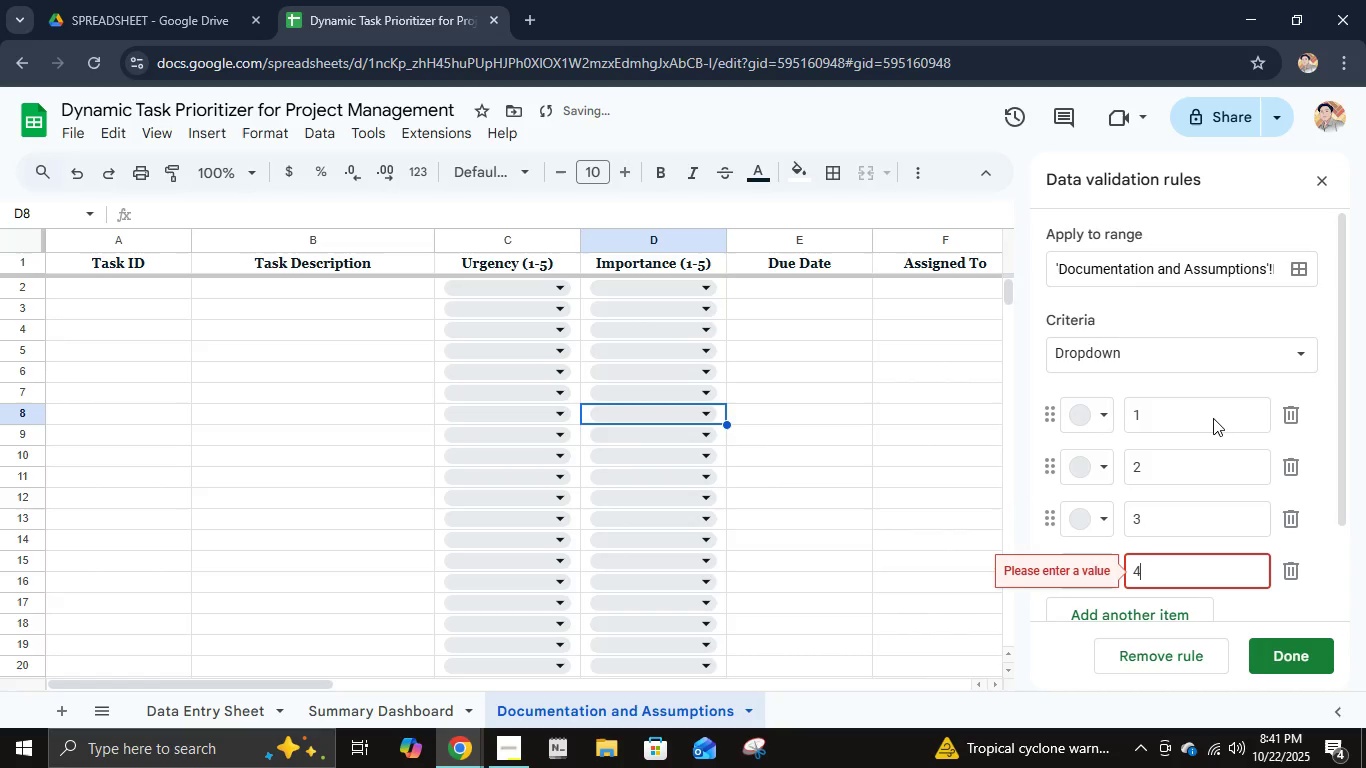 
key(Enter)
 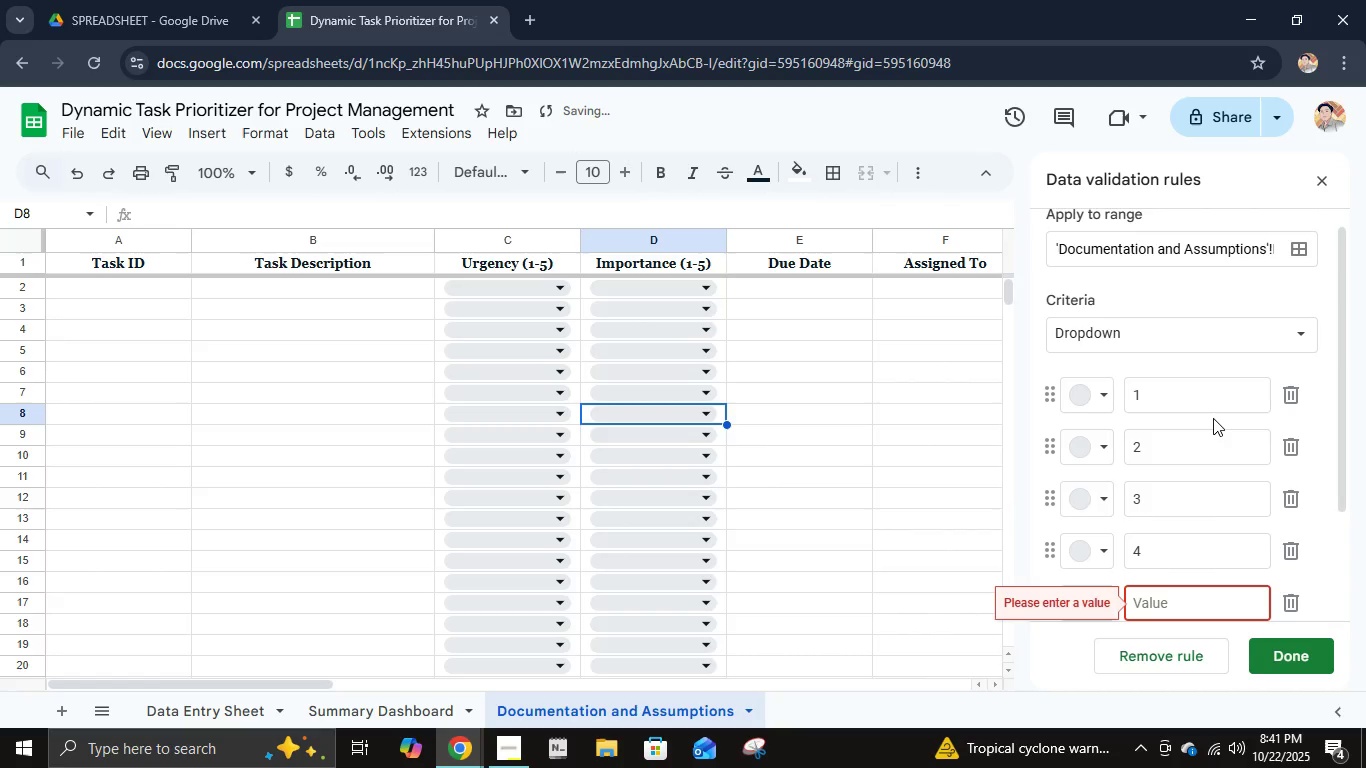 
key(5)
 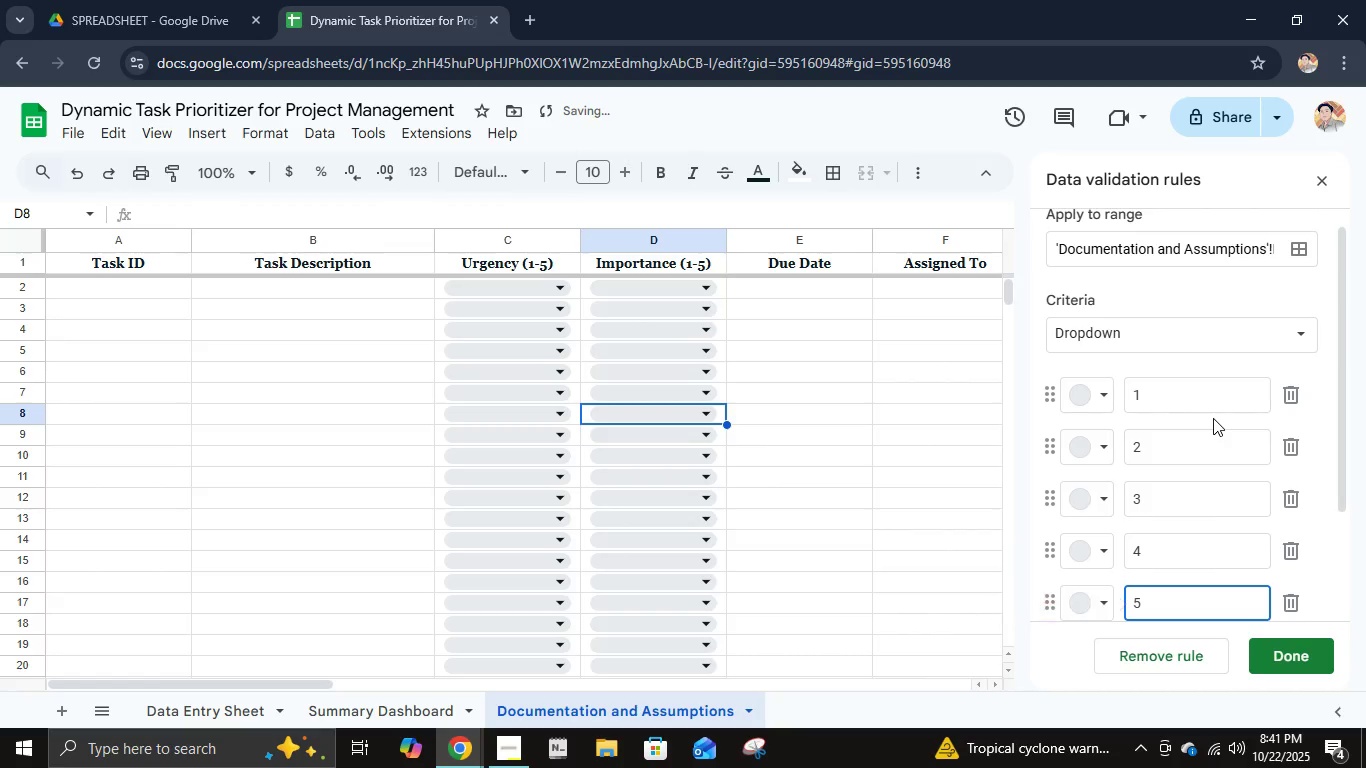 
key(Enter)
 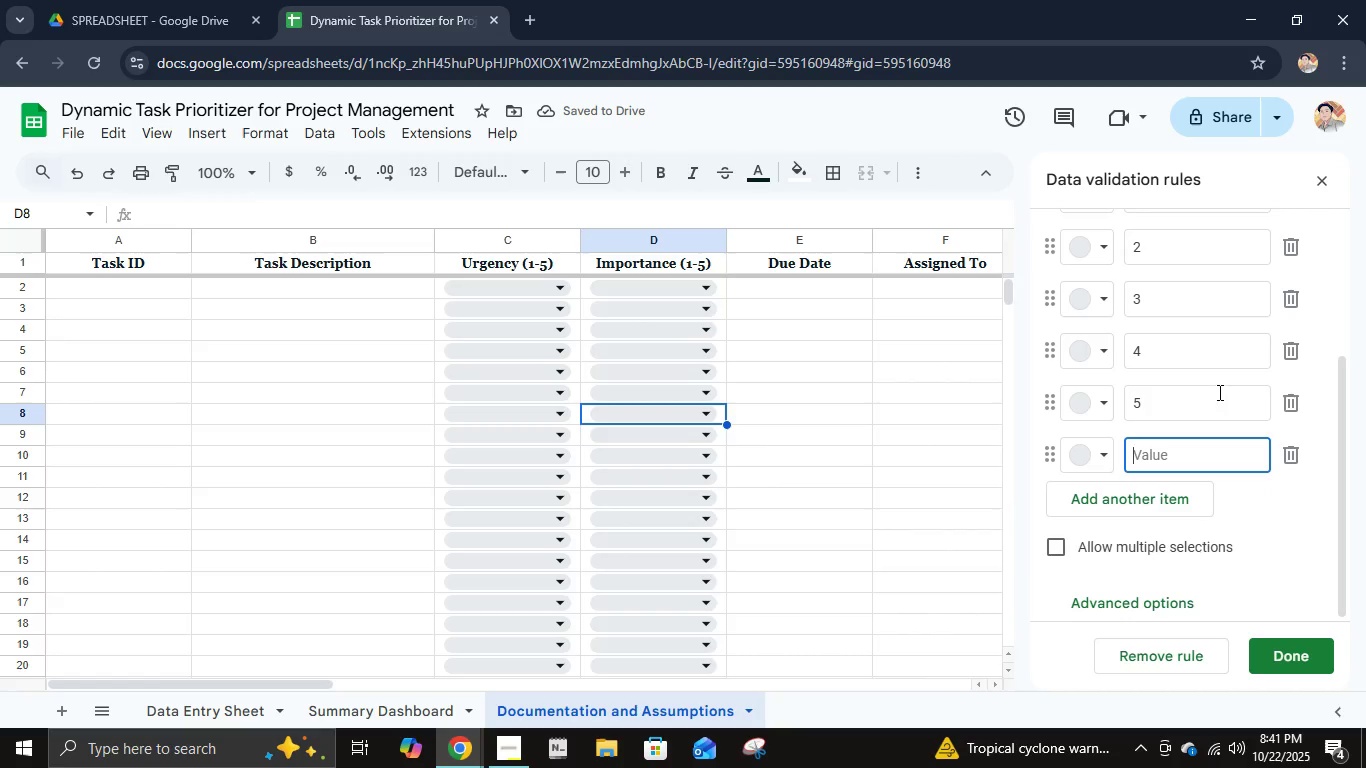 
left_click([1294, 461])
 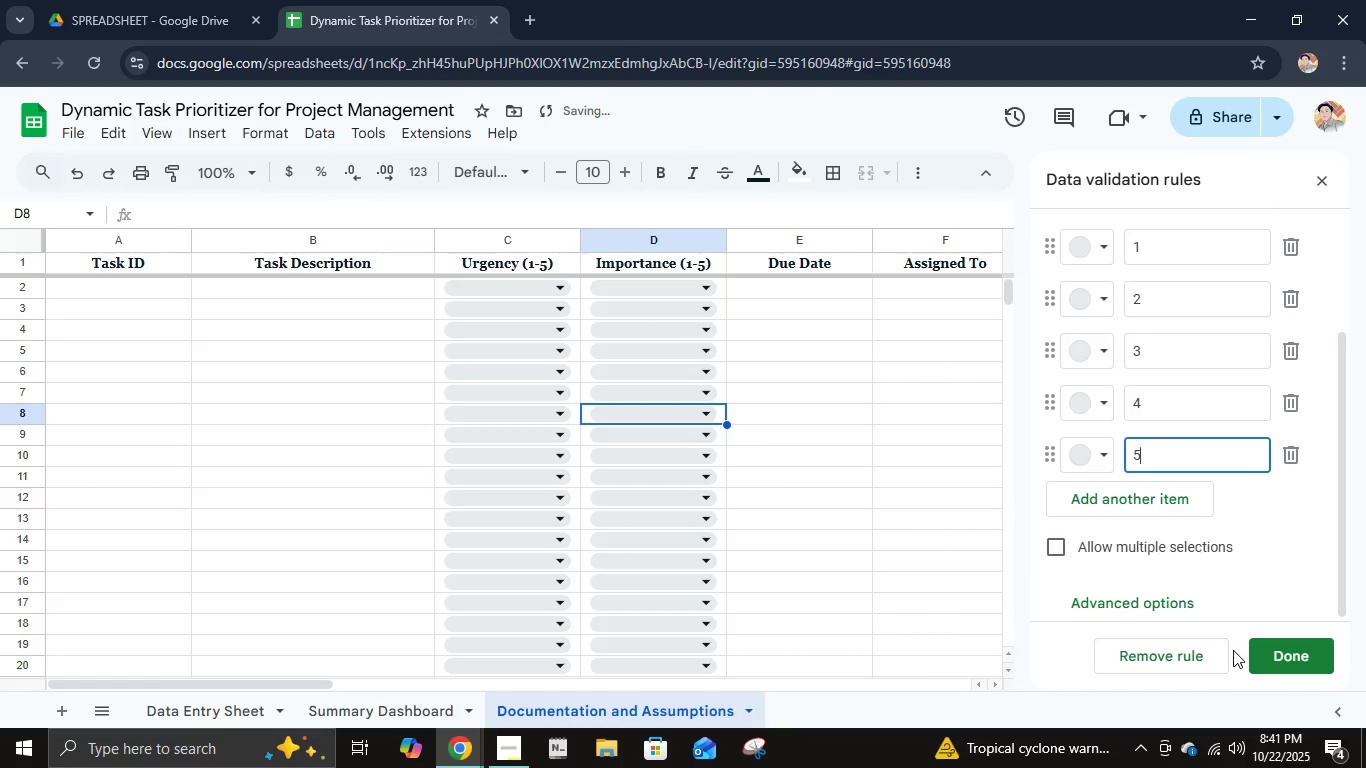 
left_click([1284, 656])
 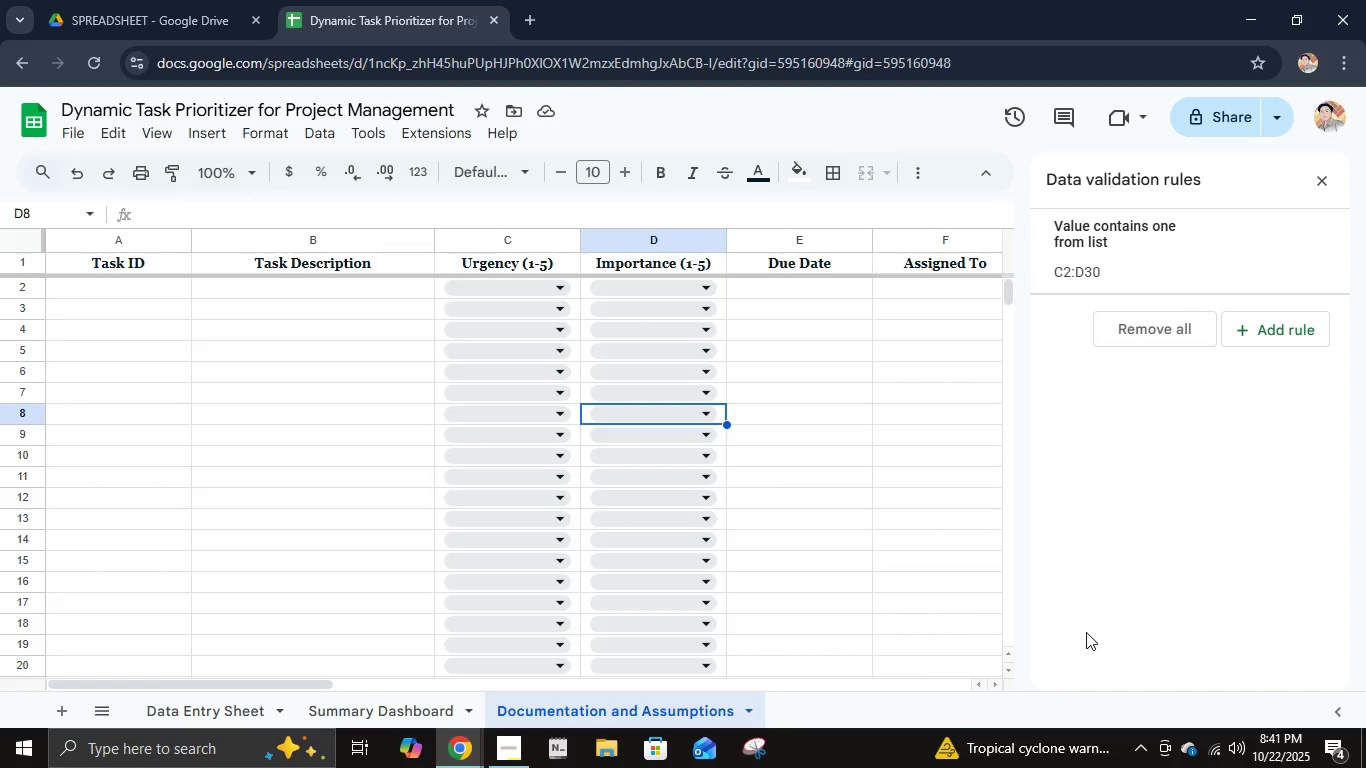 
wait(7.08)
 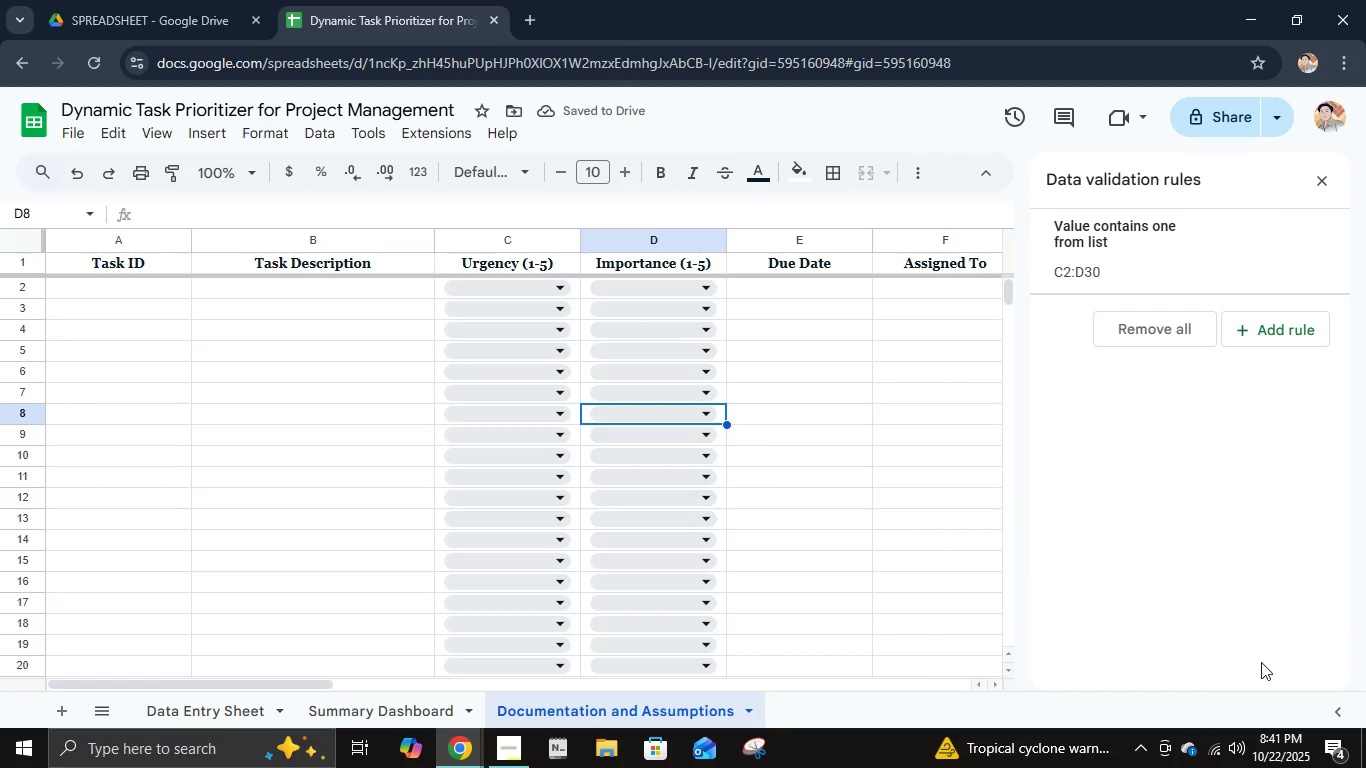 
scroll: coordinate [1154, 292], scroll_direction: up, amount: 4.0
 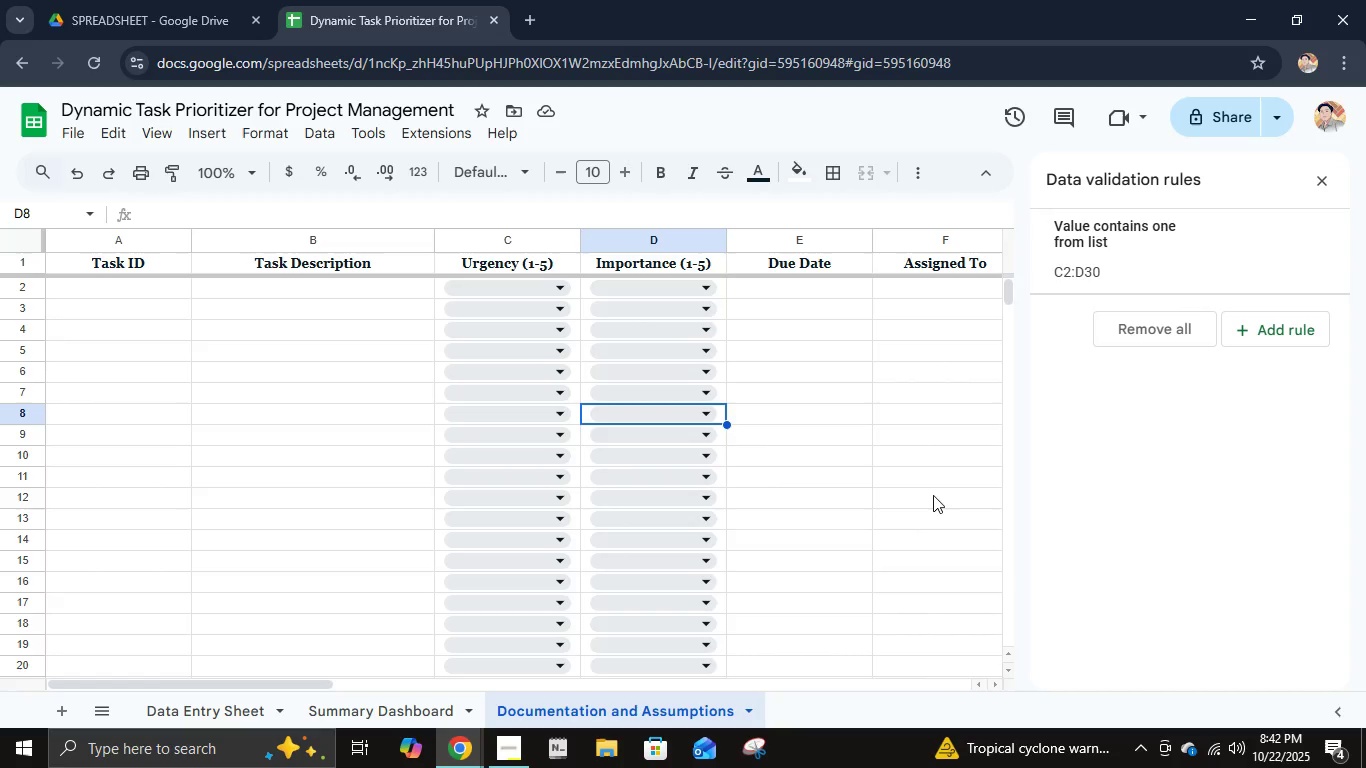 
wait(26.14)
 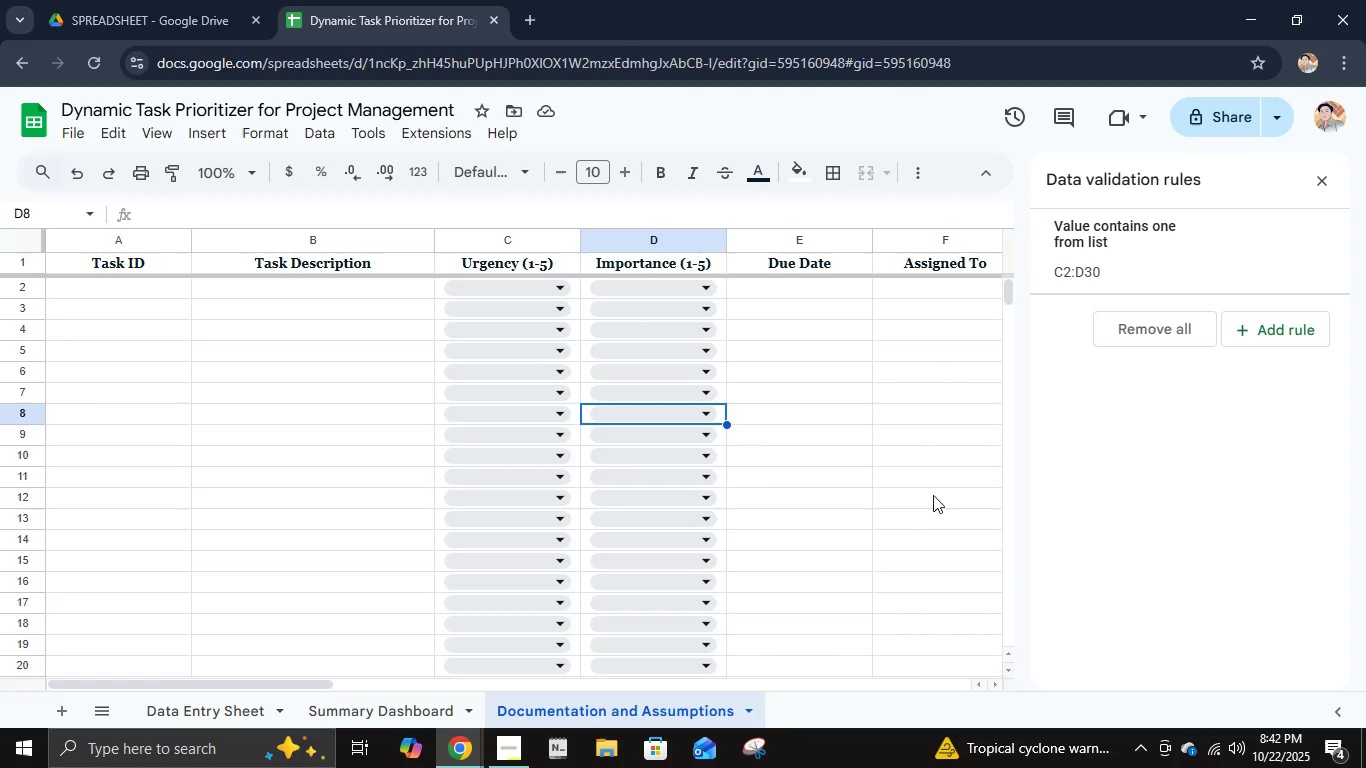 
mouse_move([1288, 207])
 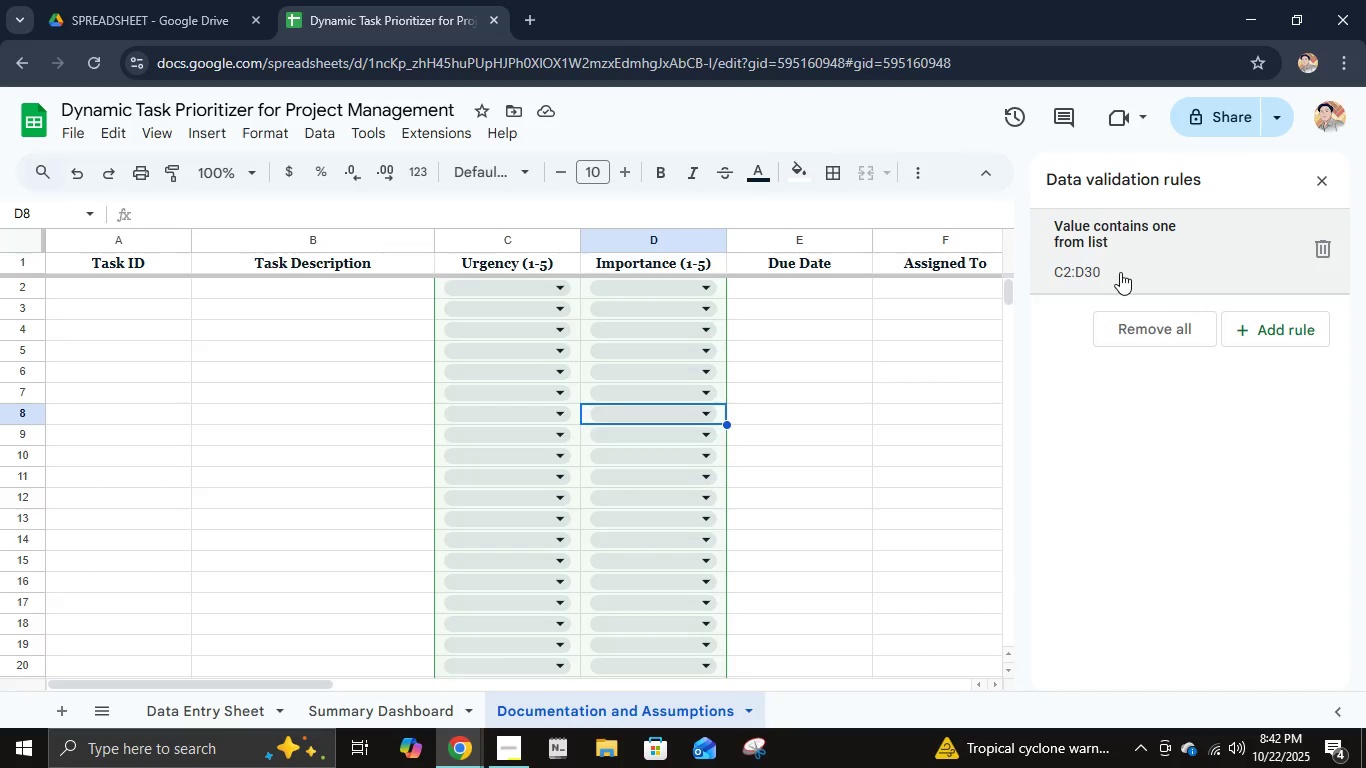 
left_click([1120, 272])
 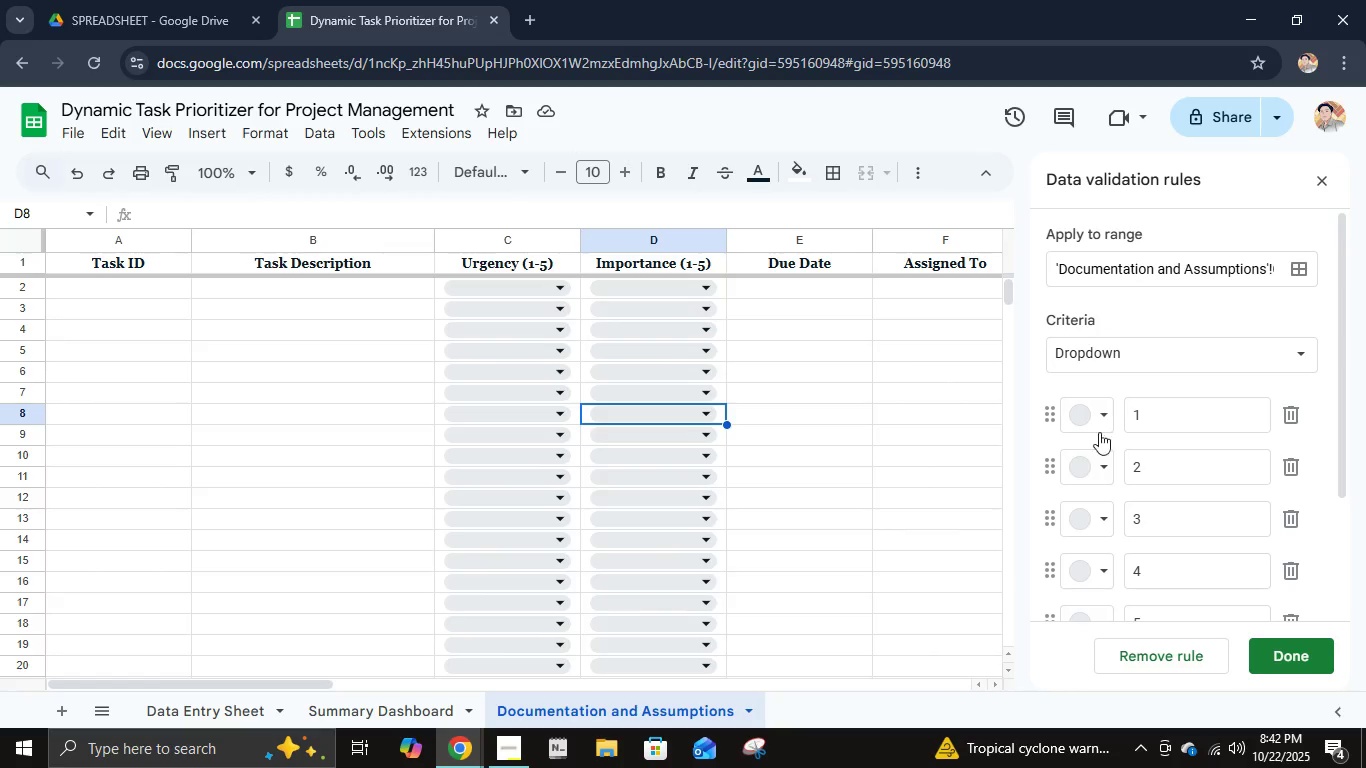 
left_click([1093, 421])
 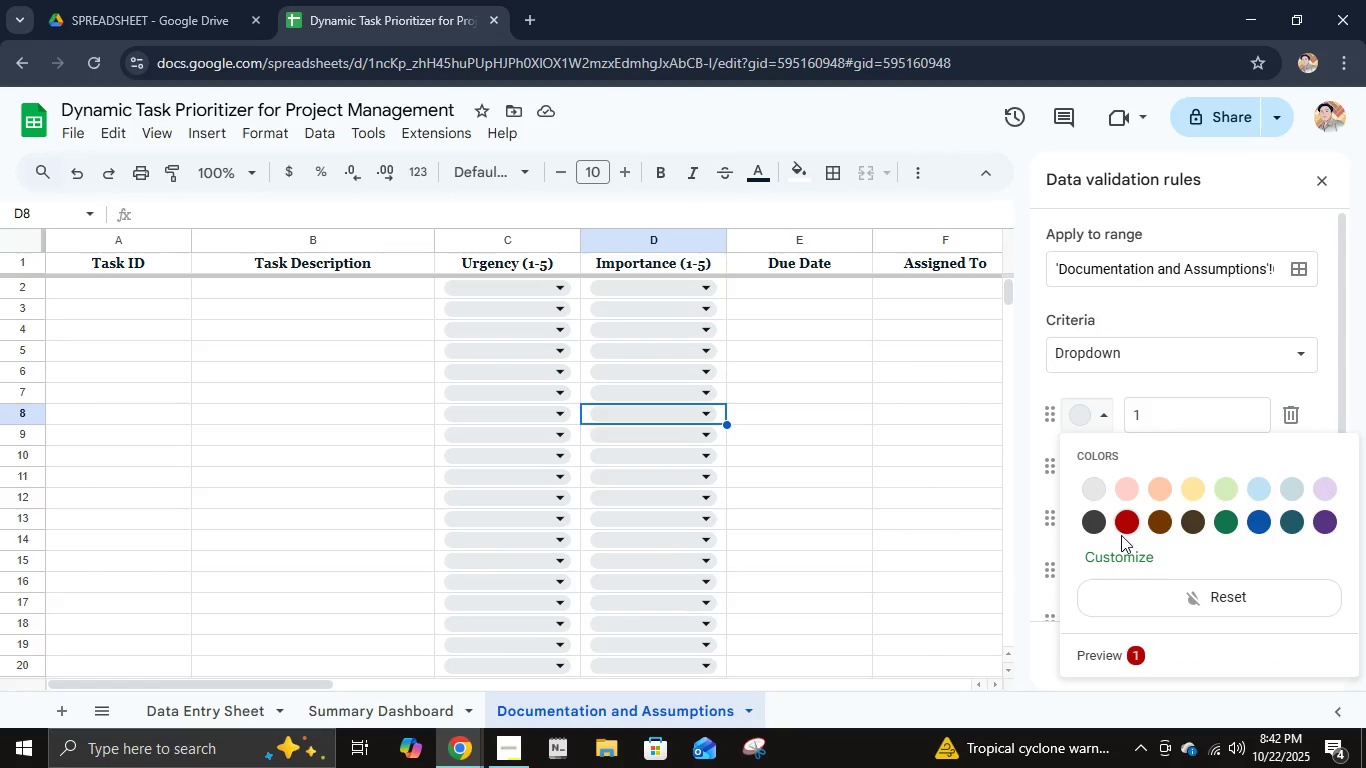 
left_click([1123, 524])
 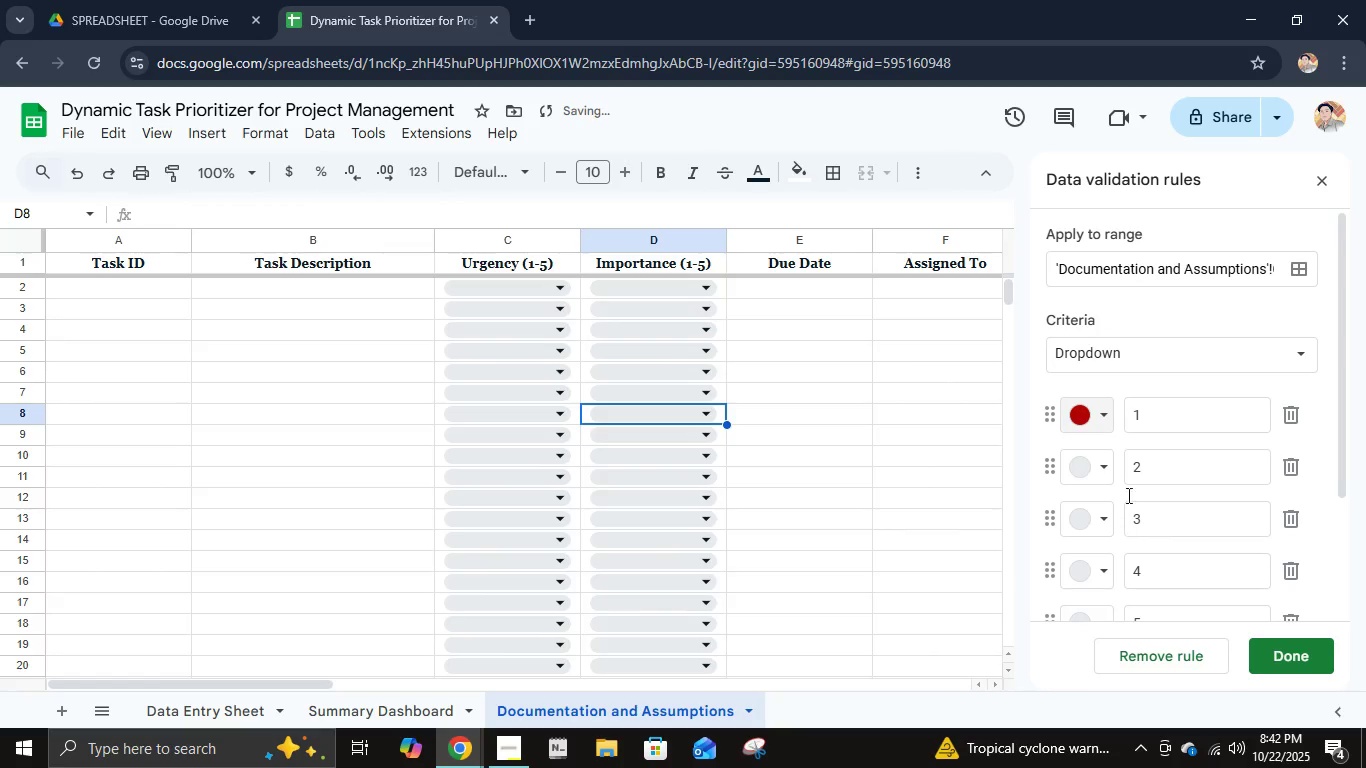 
left_click([1102, 467])
 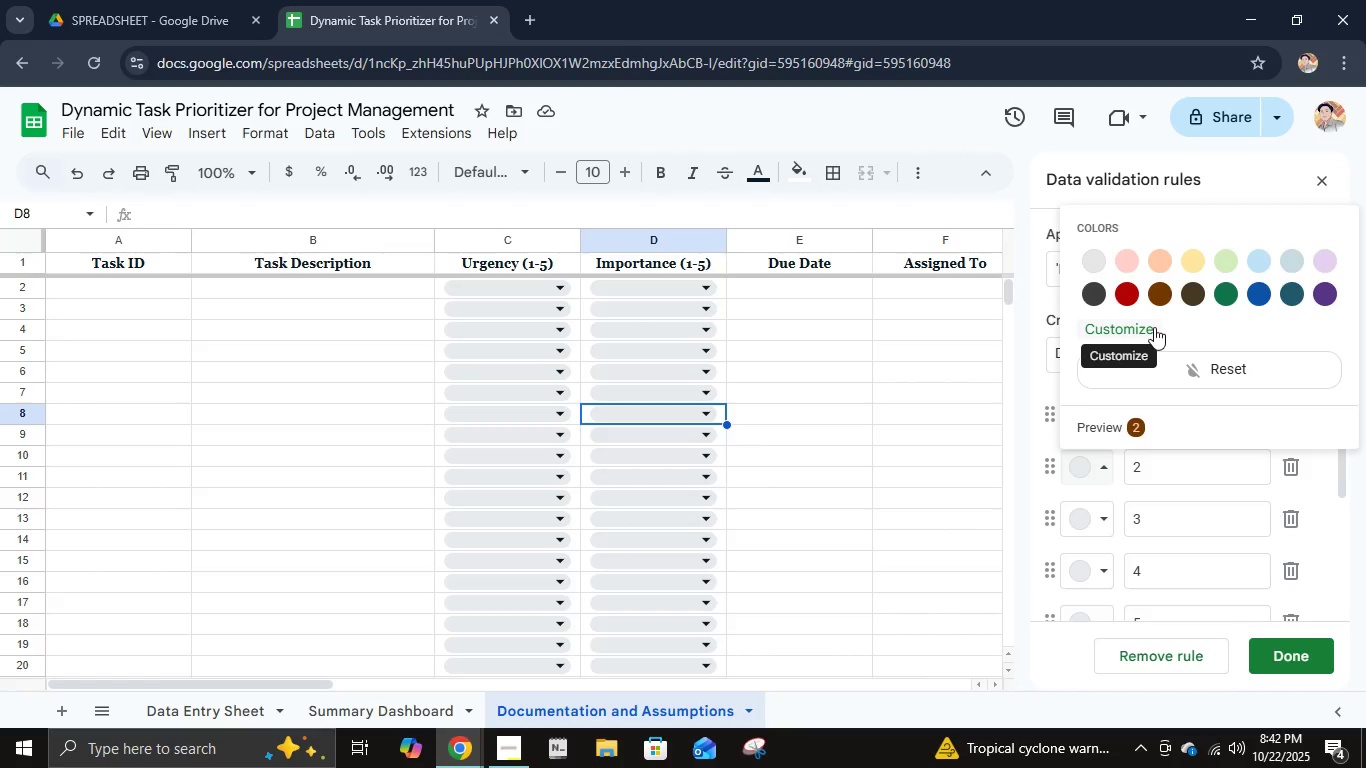 
wait(6.16)
 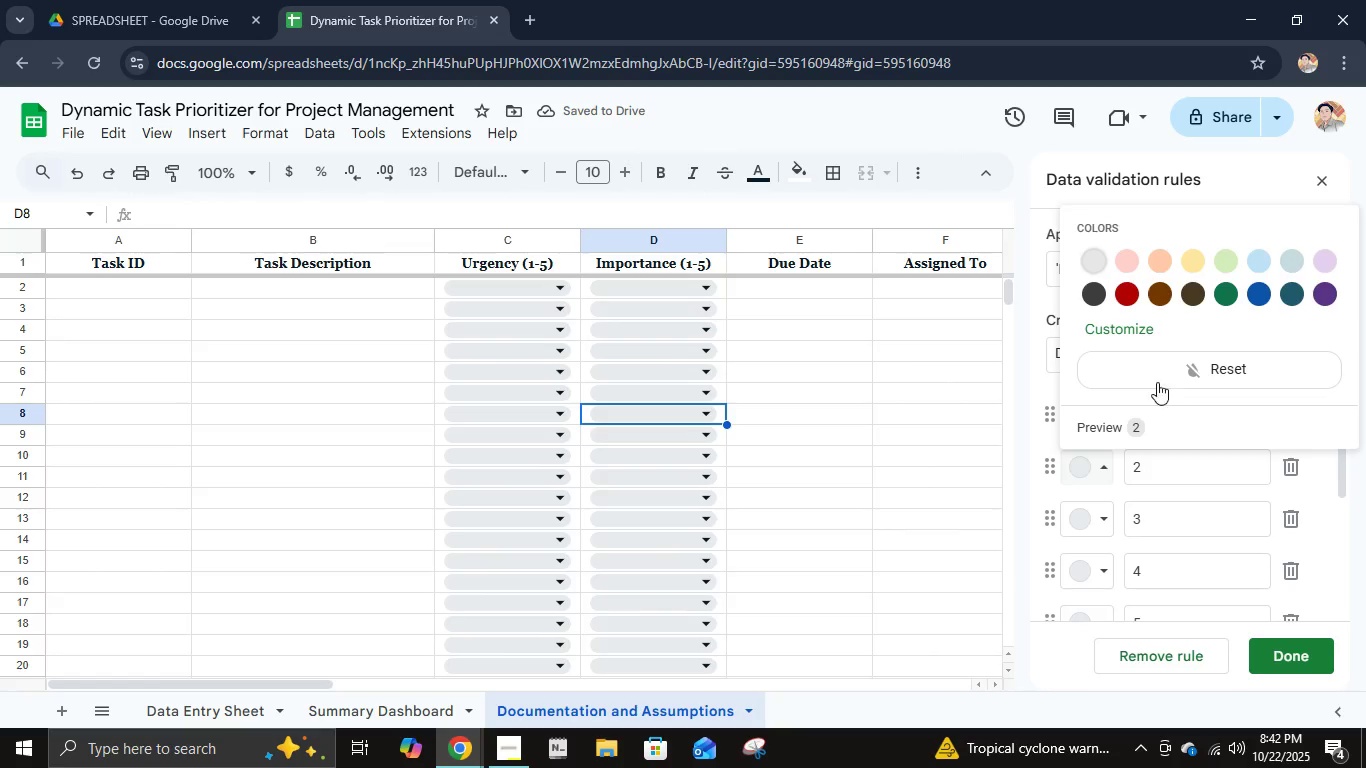 
left_click([1163, 298])
 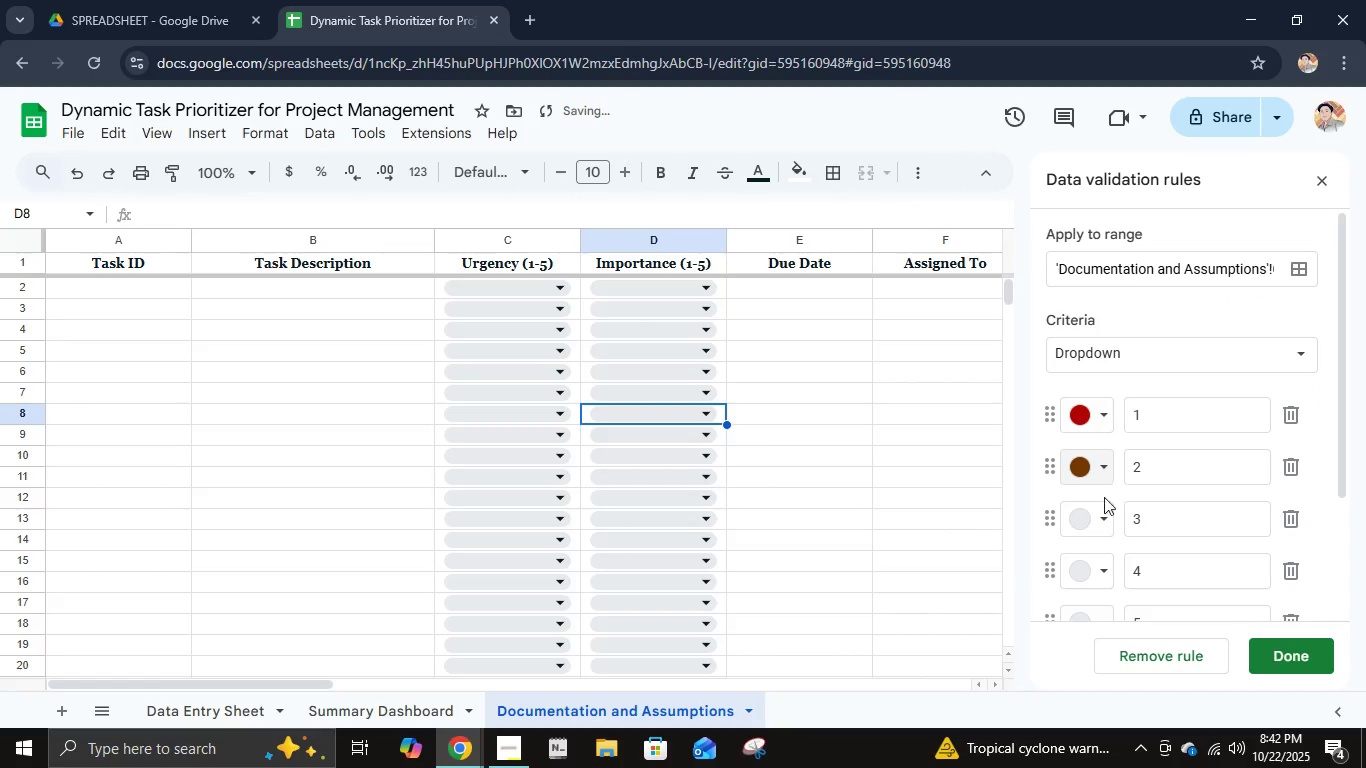 
left_click([1080, 530])
 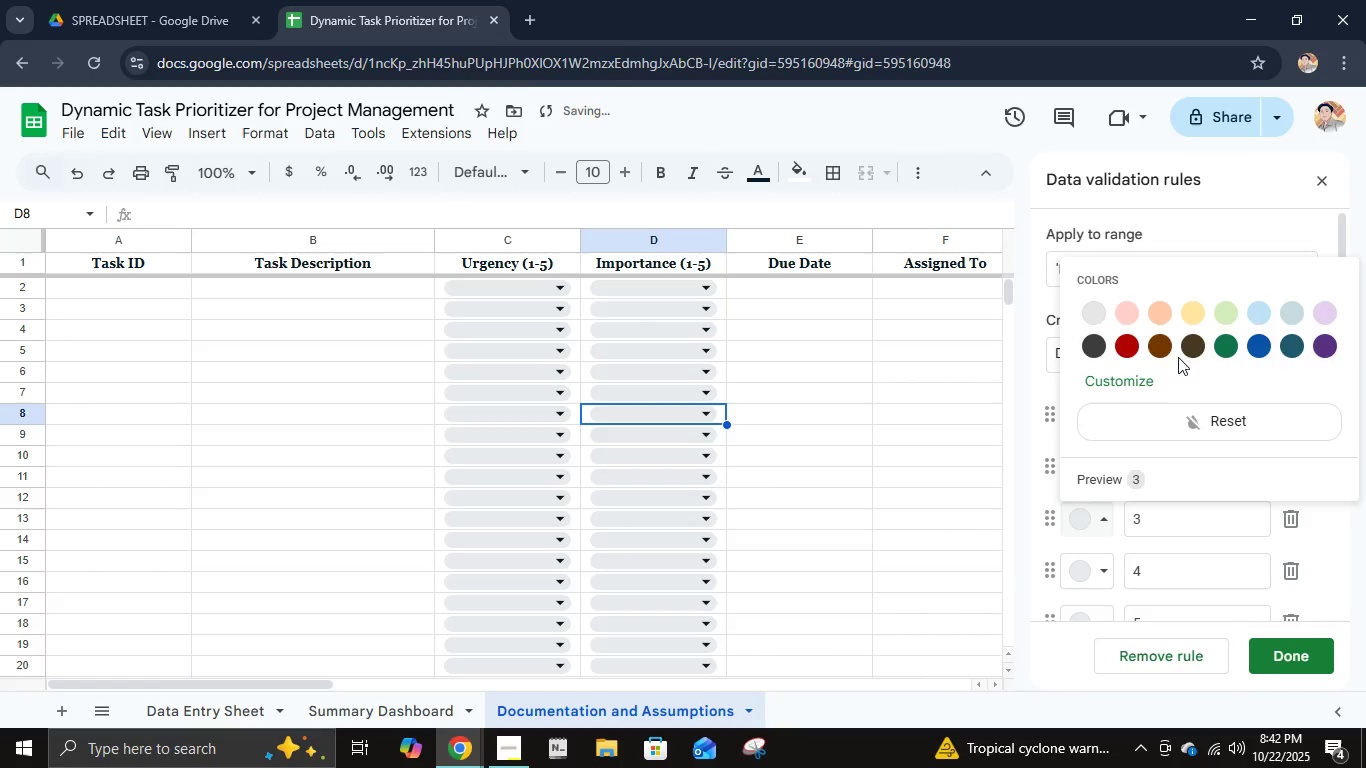 
left_click([1188, 350])
 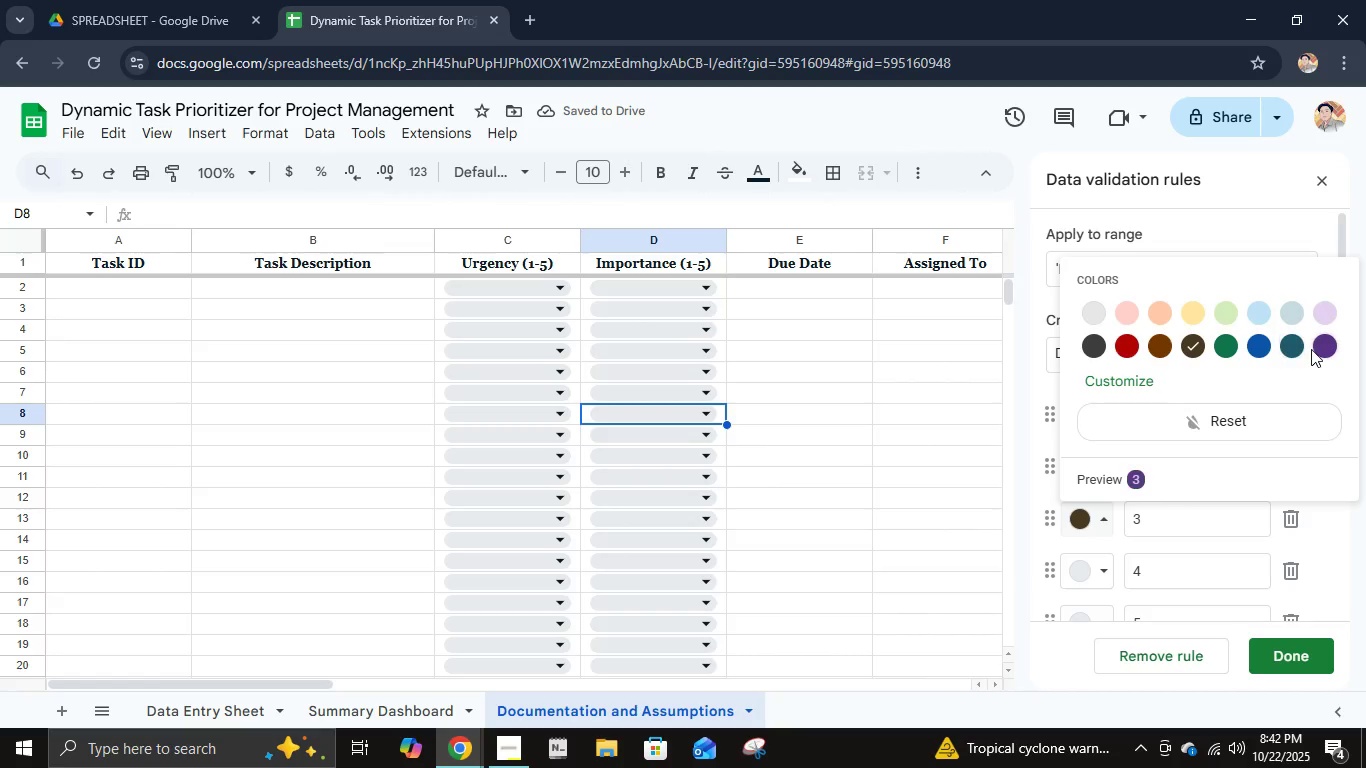 
double_click([1321, 345])
 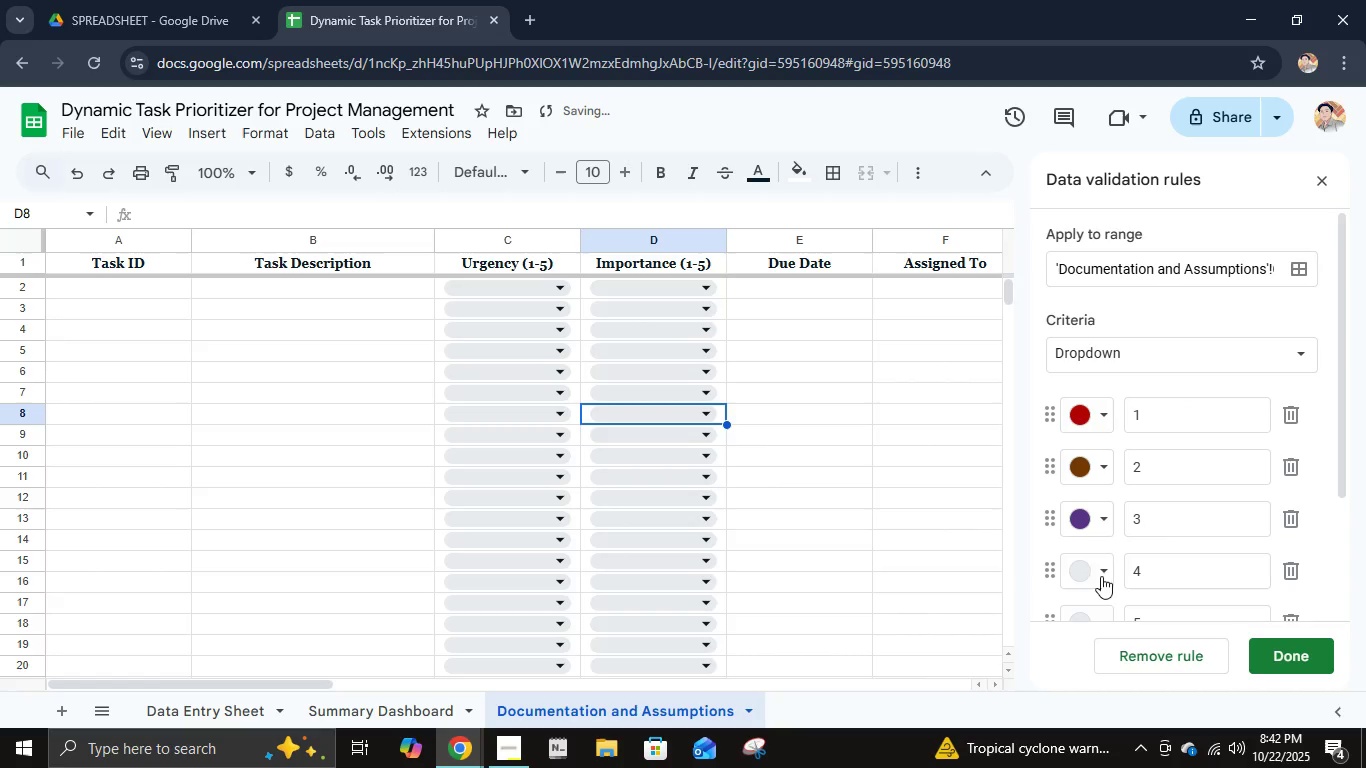 
left_click([1090, 568])
 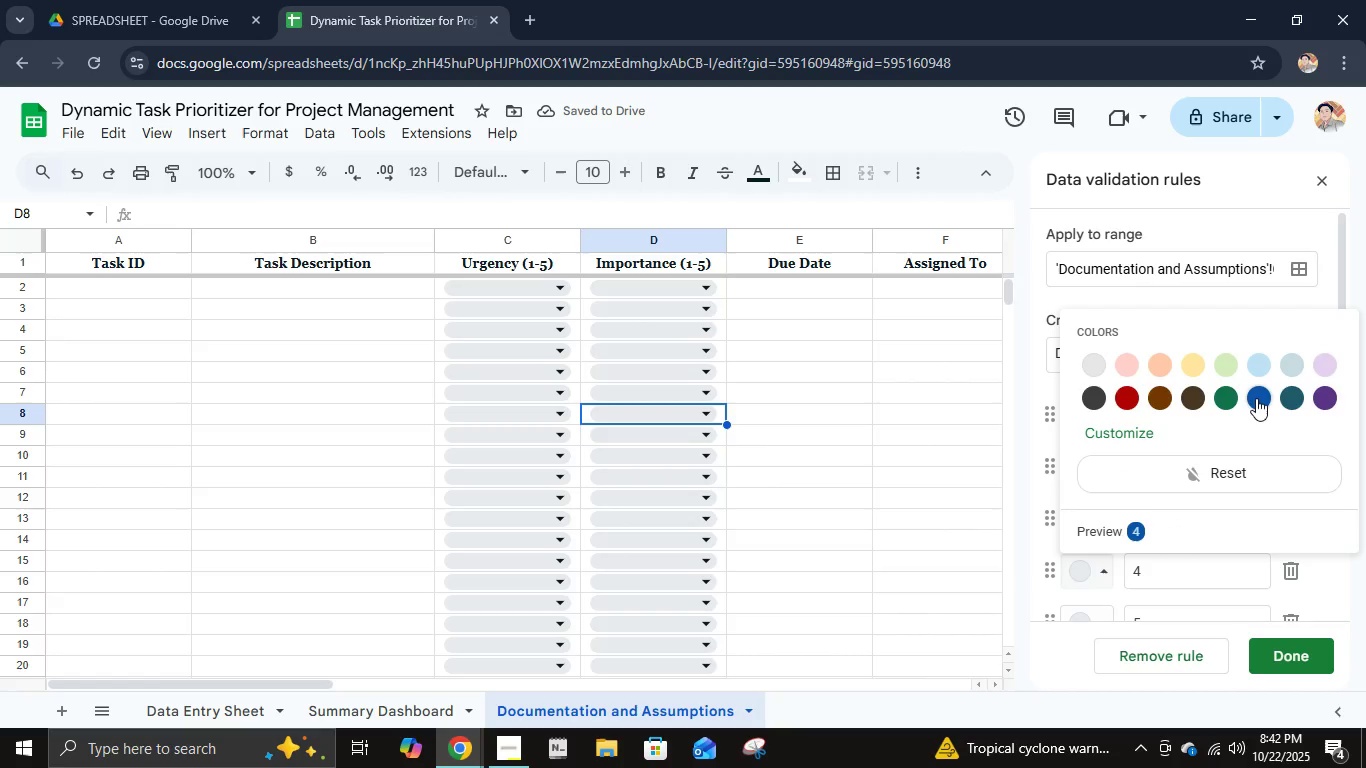 
left_click([1228, 393])
 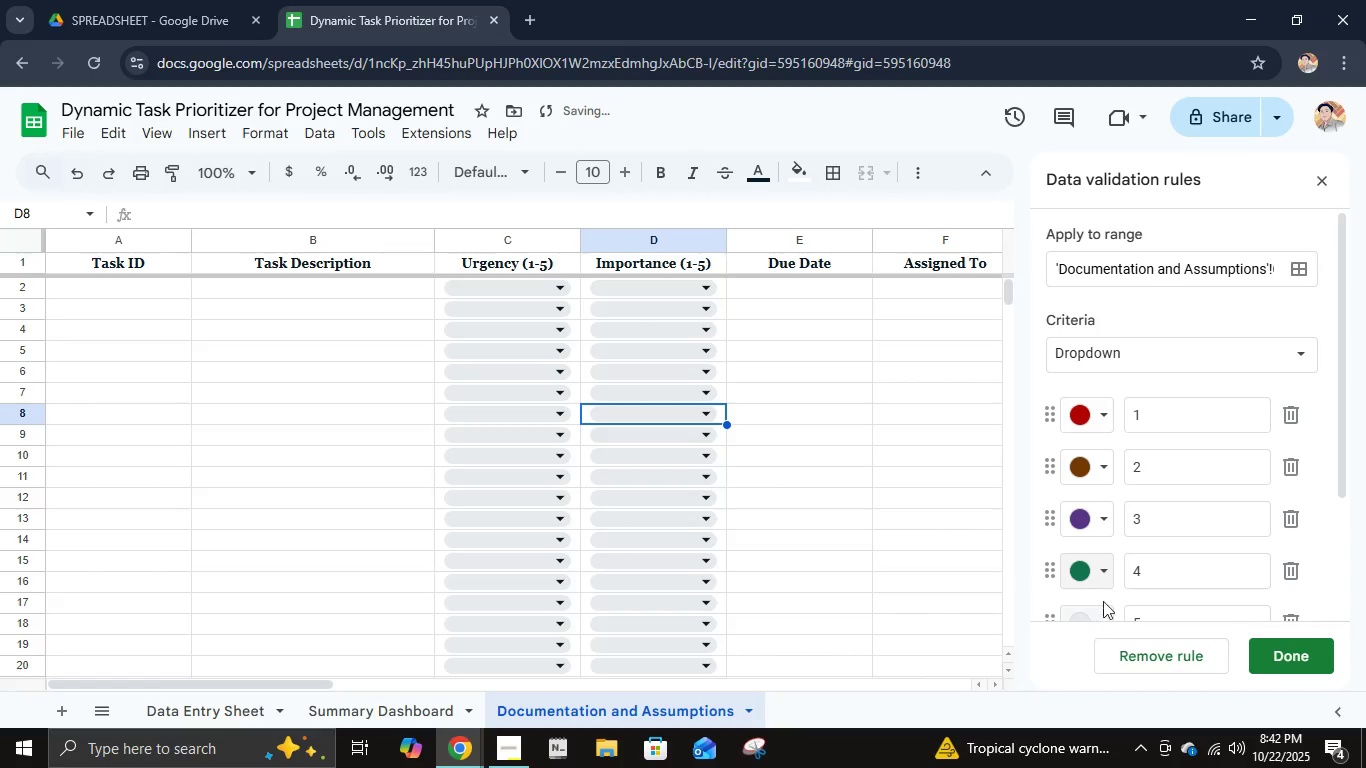 
scroll: coordinate [1109, 574], scroll_direction: down, amount: 2.0
 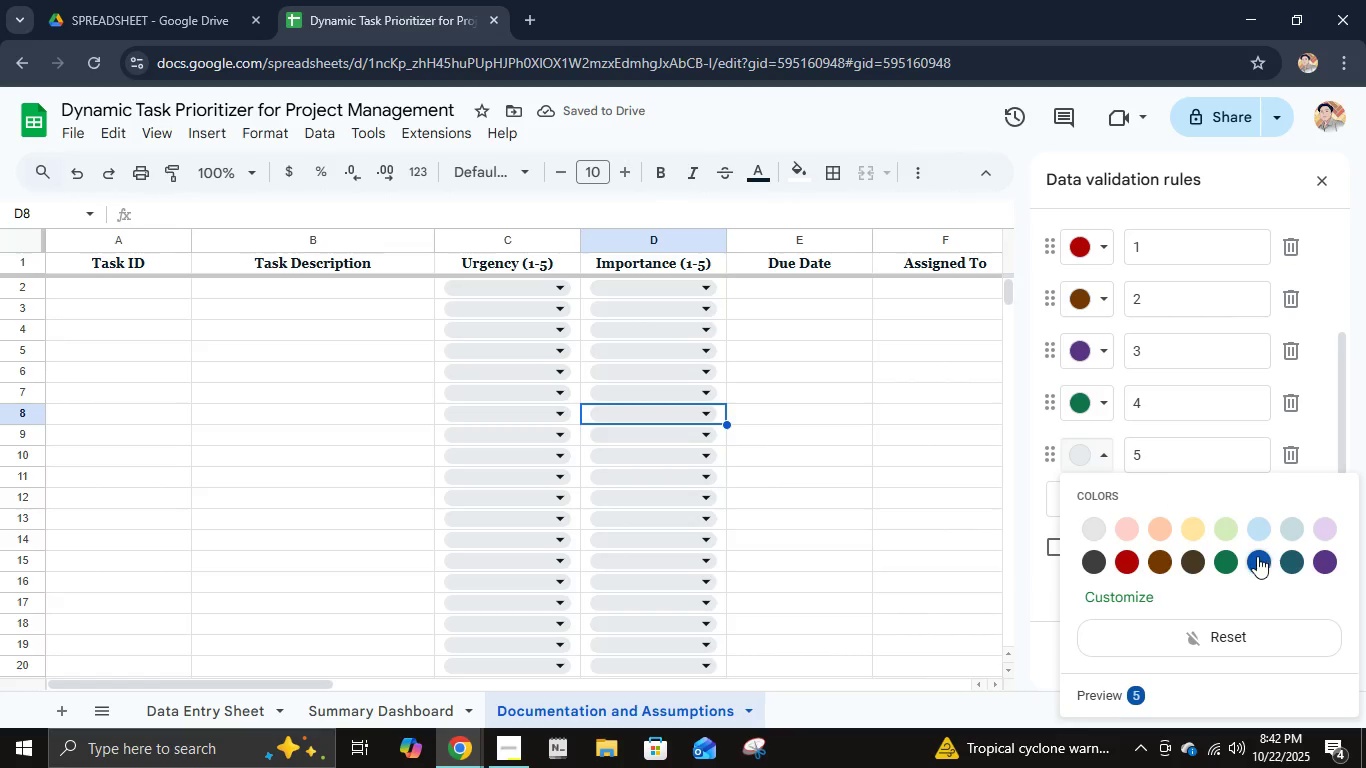 
left_click([1251, 560])
 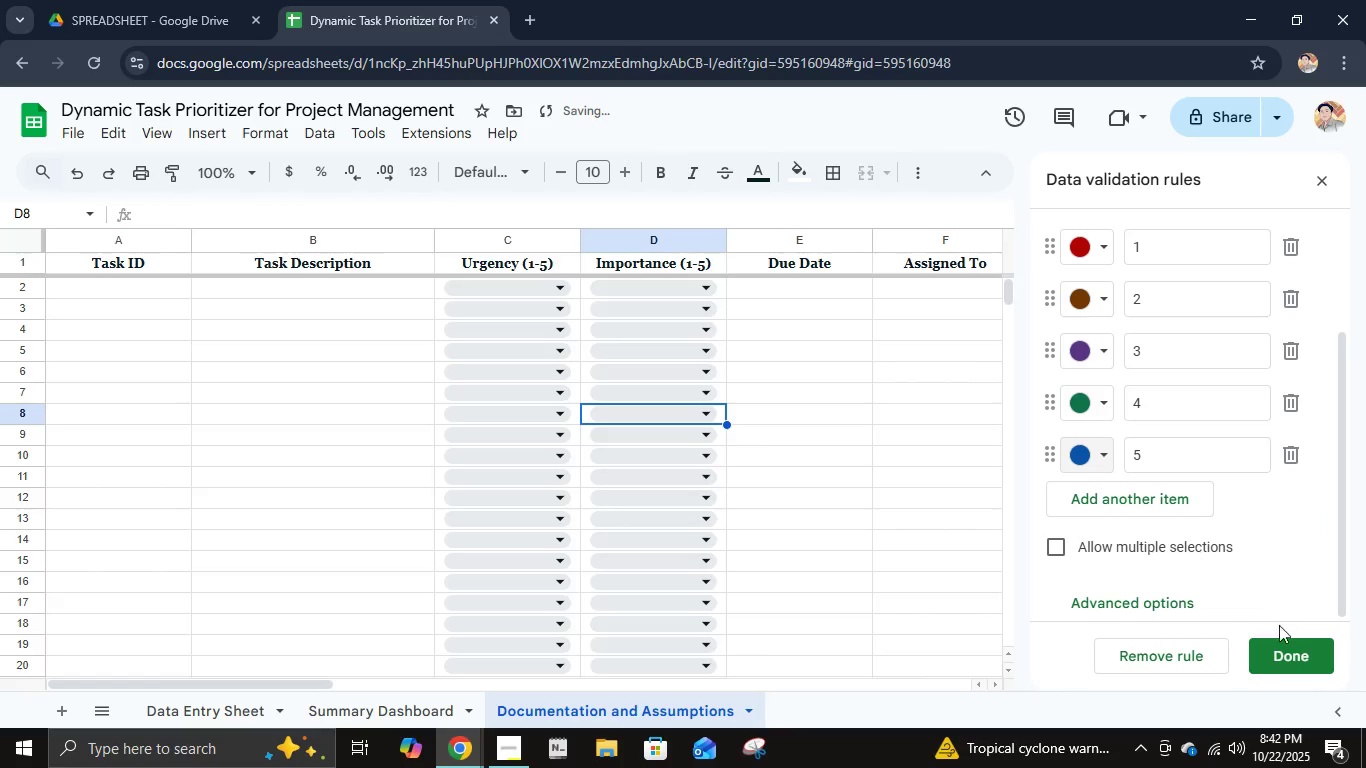 
left_click([1269, 645])
 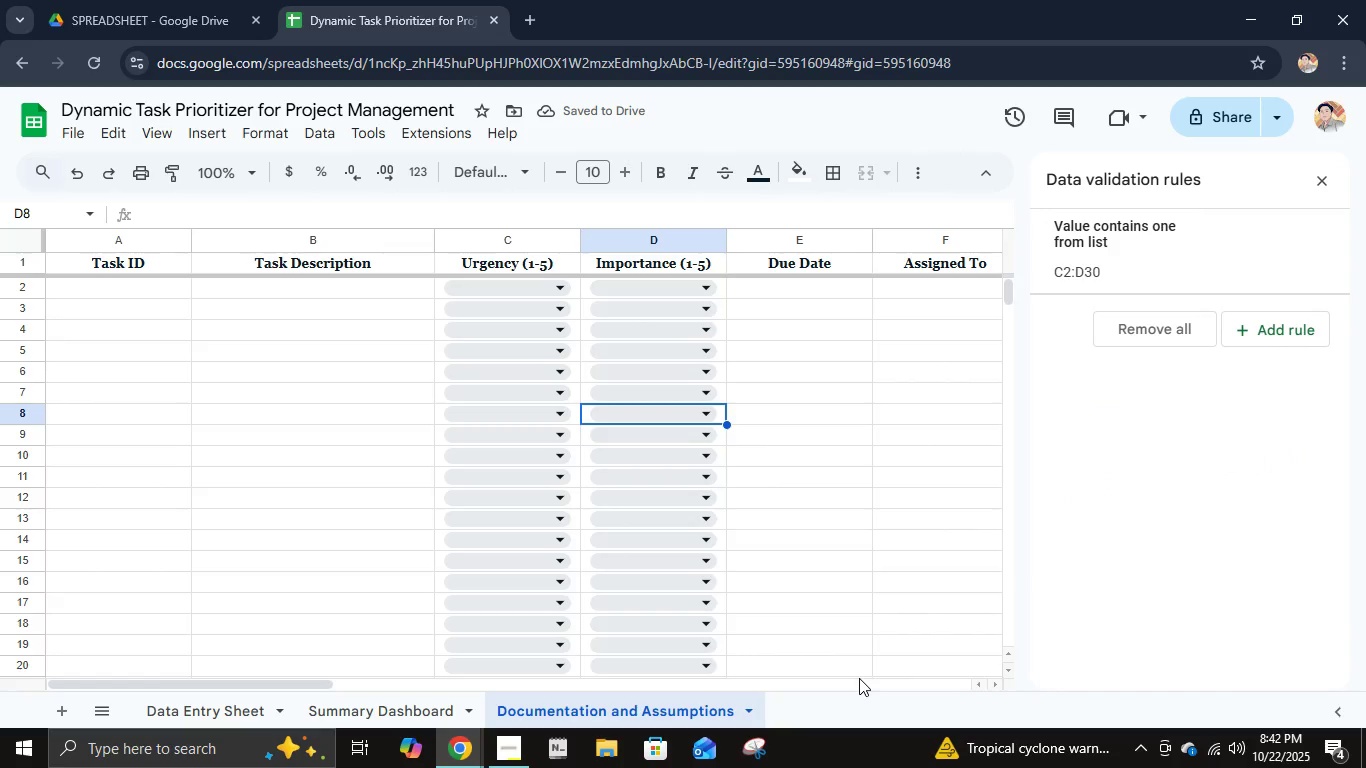 
wait(8.04)
 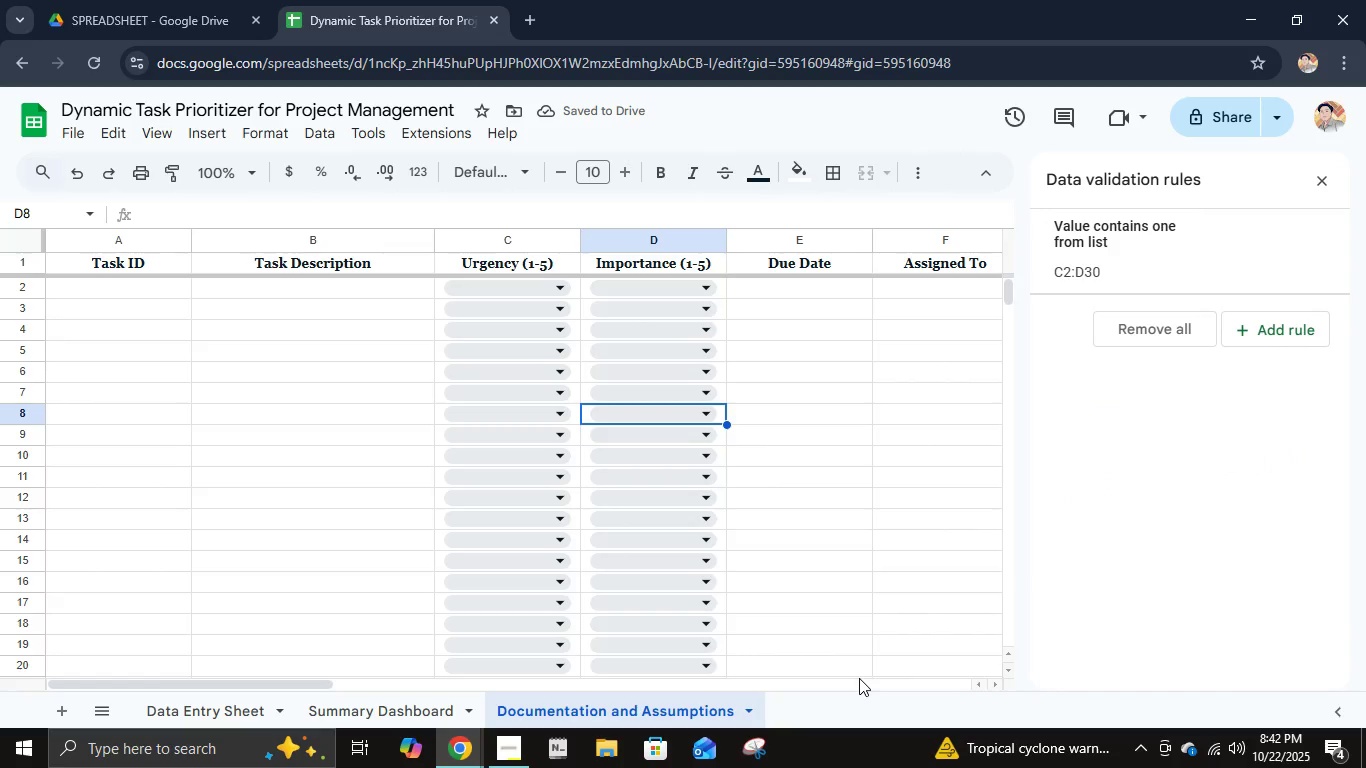 
left_click([789, 401])
 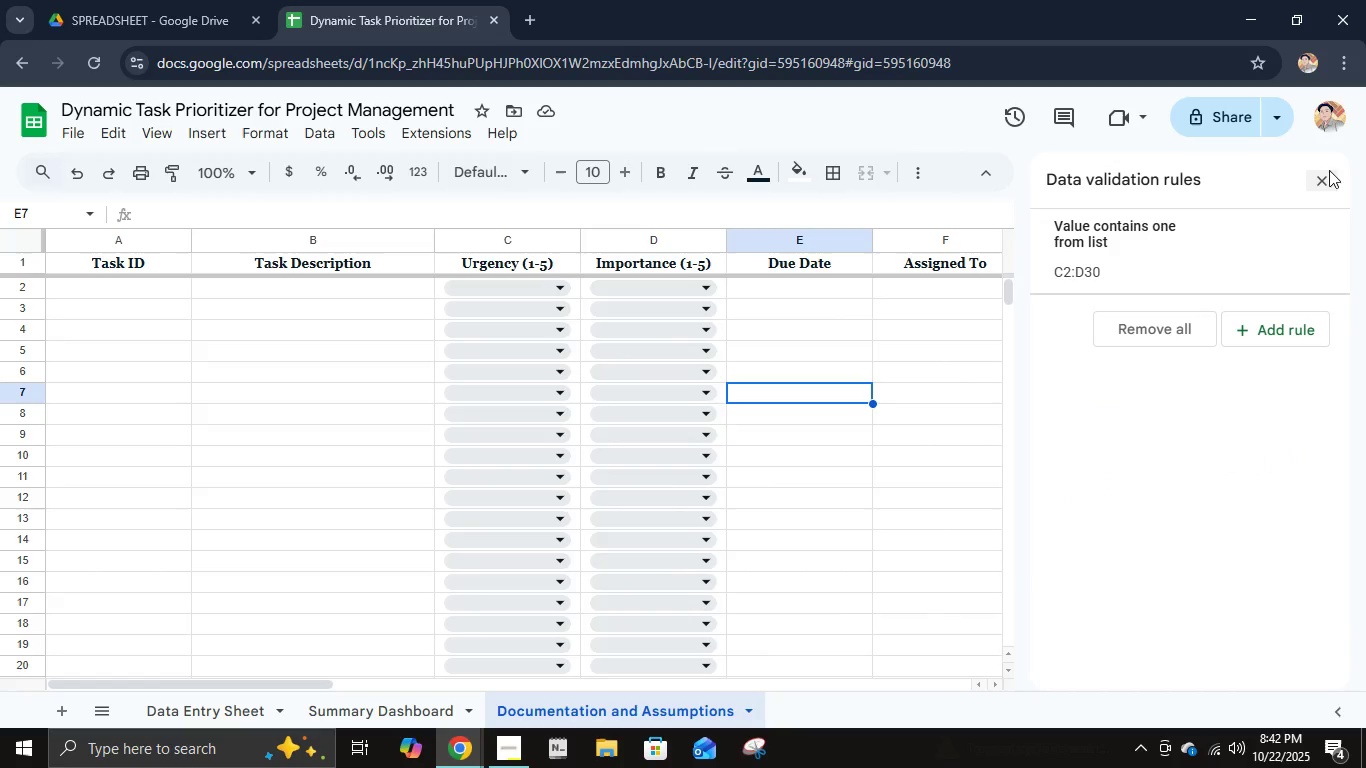 
left_click([1312, 191])
 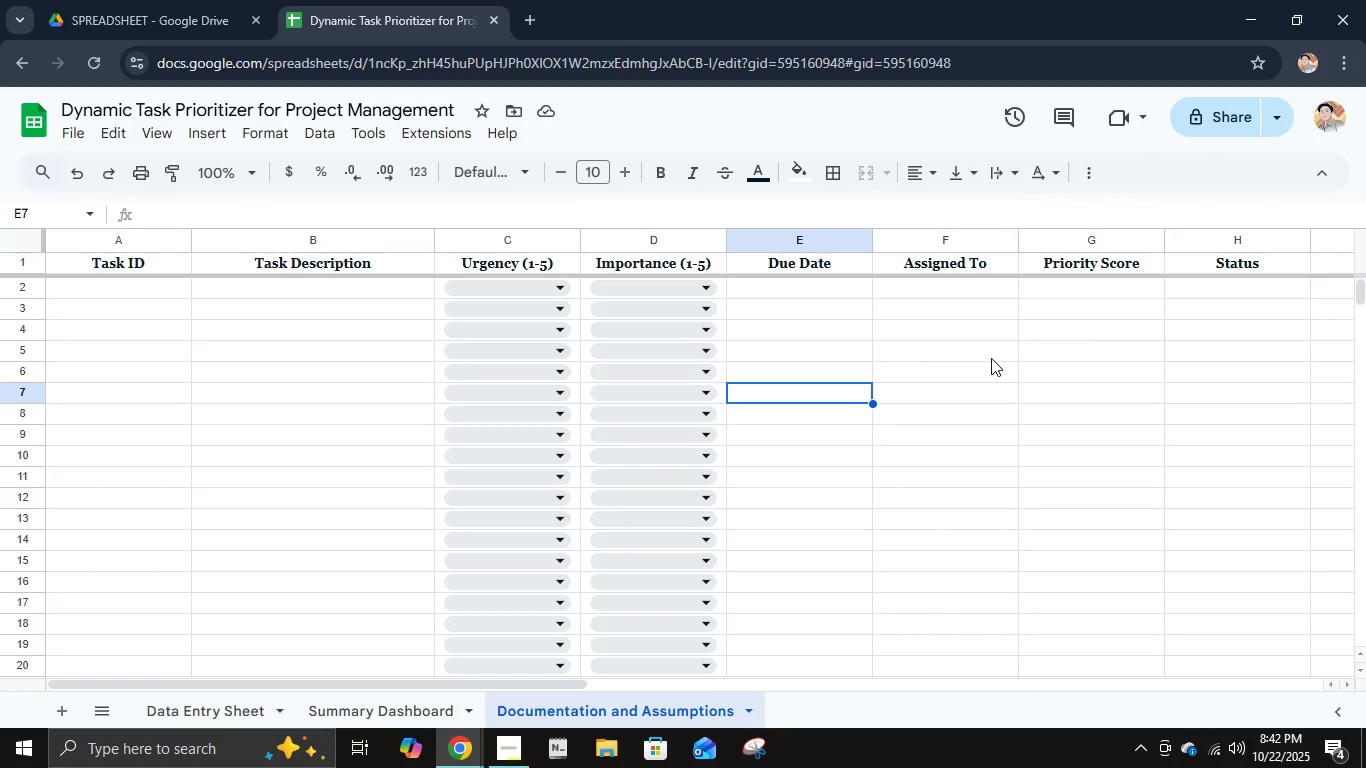 
left_click([991, 358])
 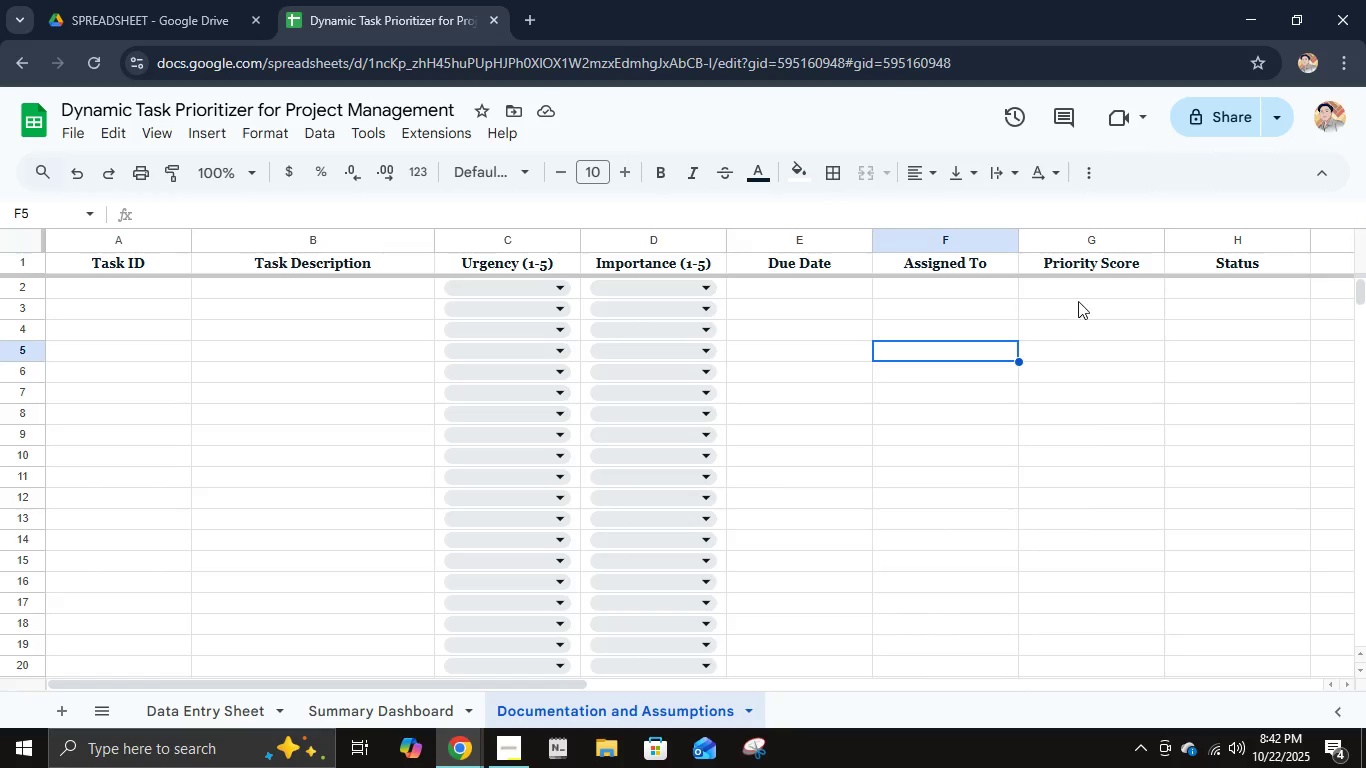 
left_click([1075, 287])
 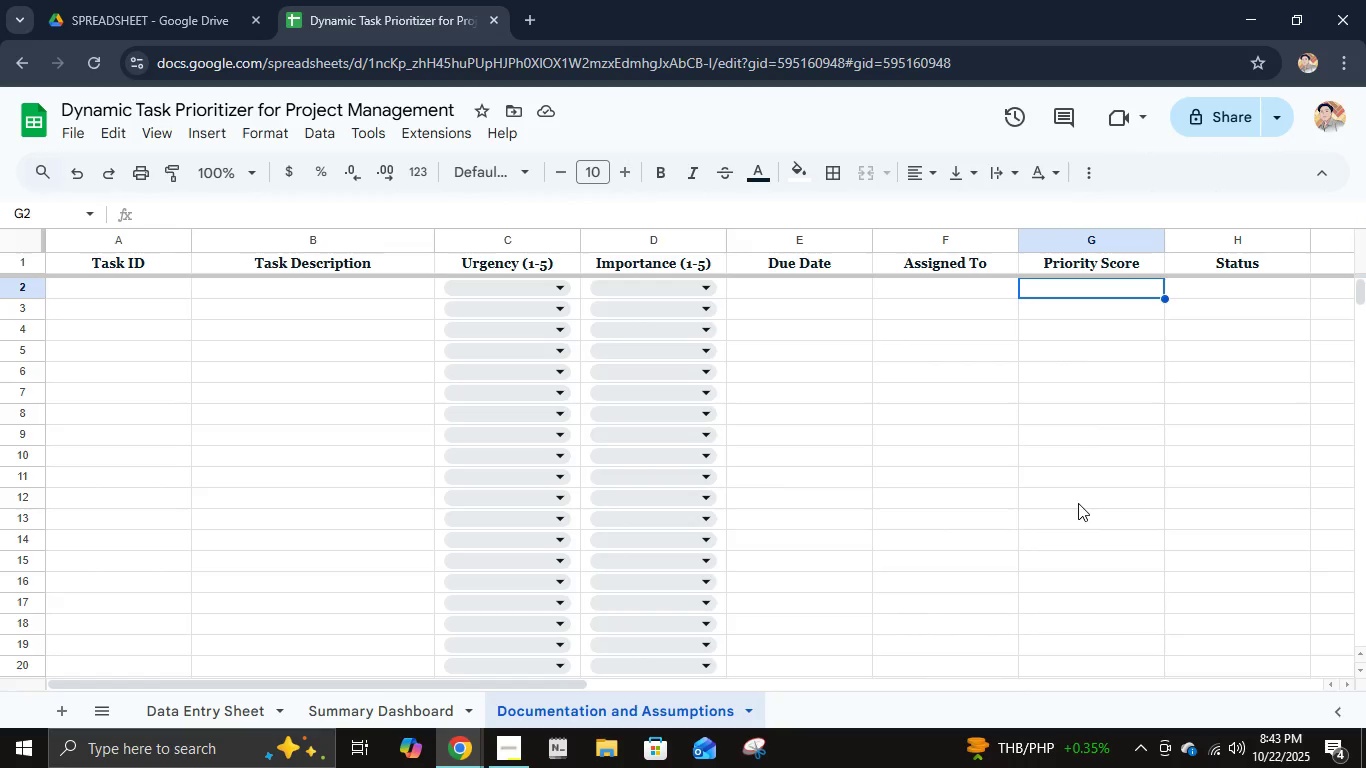 
key(Equal)
 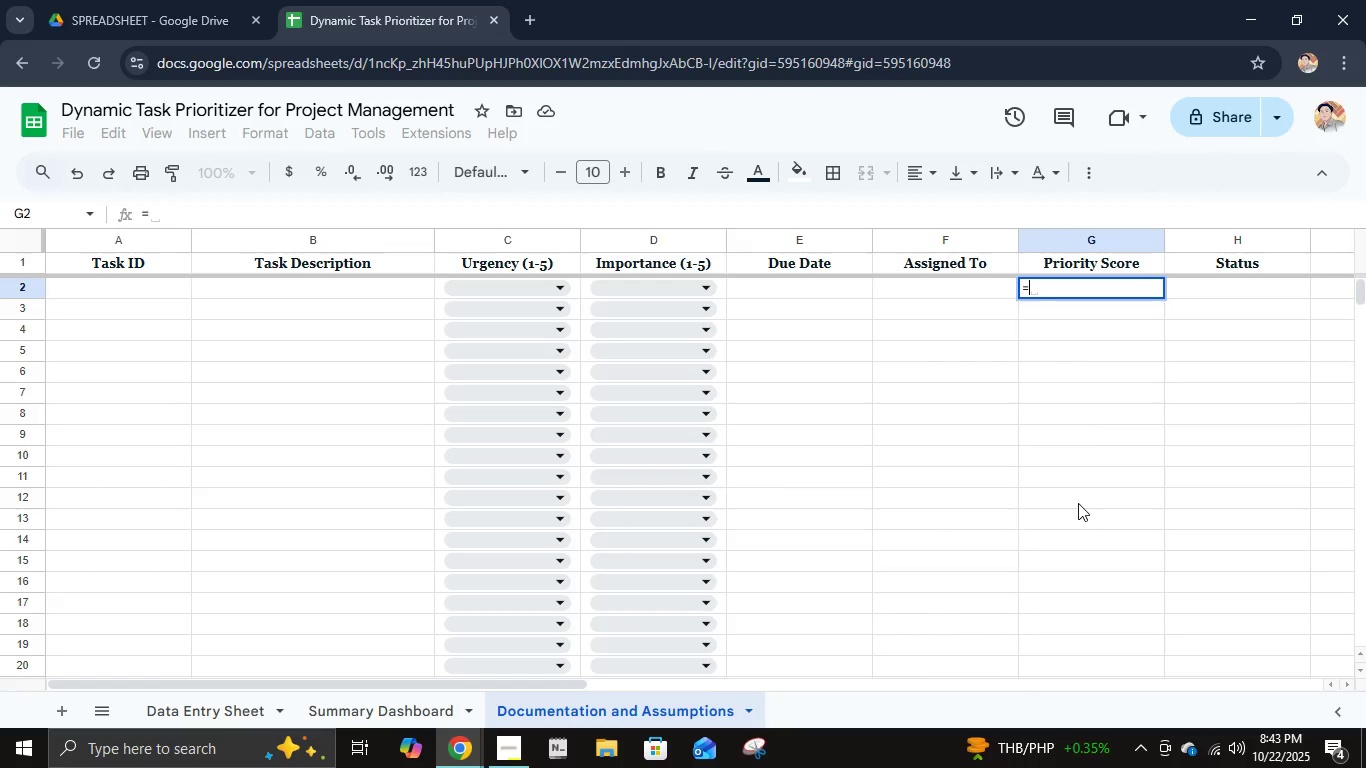 
key(Shift+9)
 